 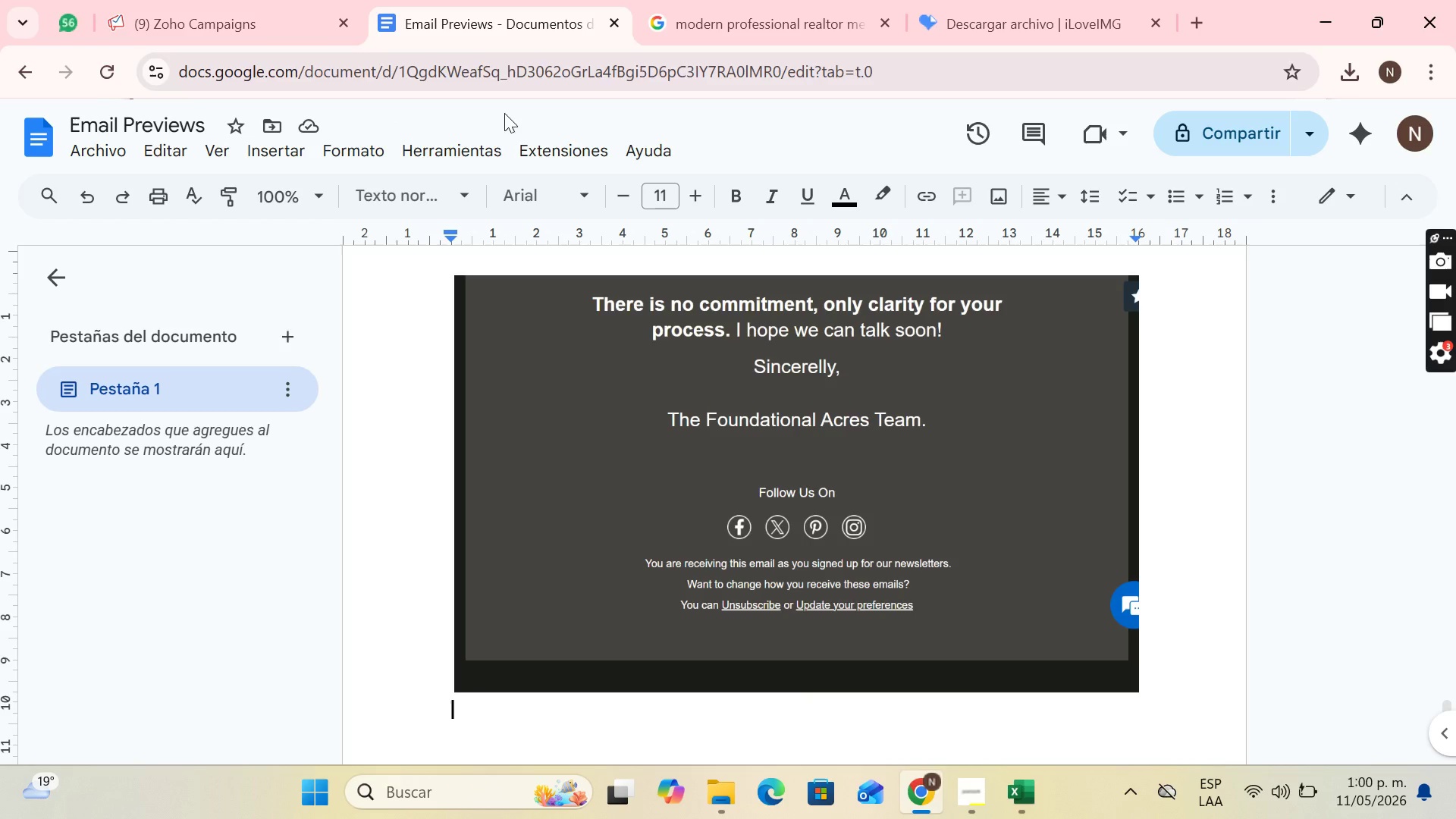 
left_click([79, 154])
 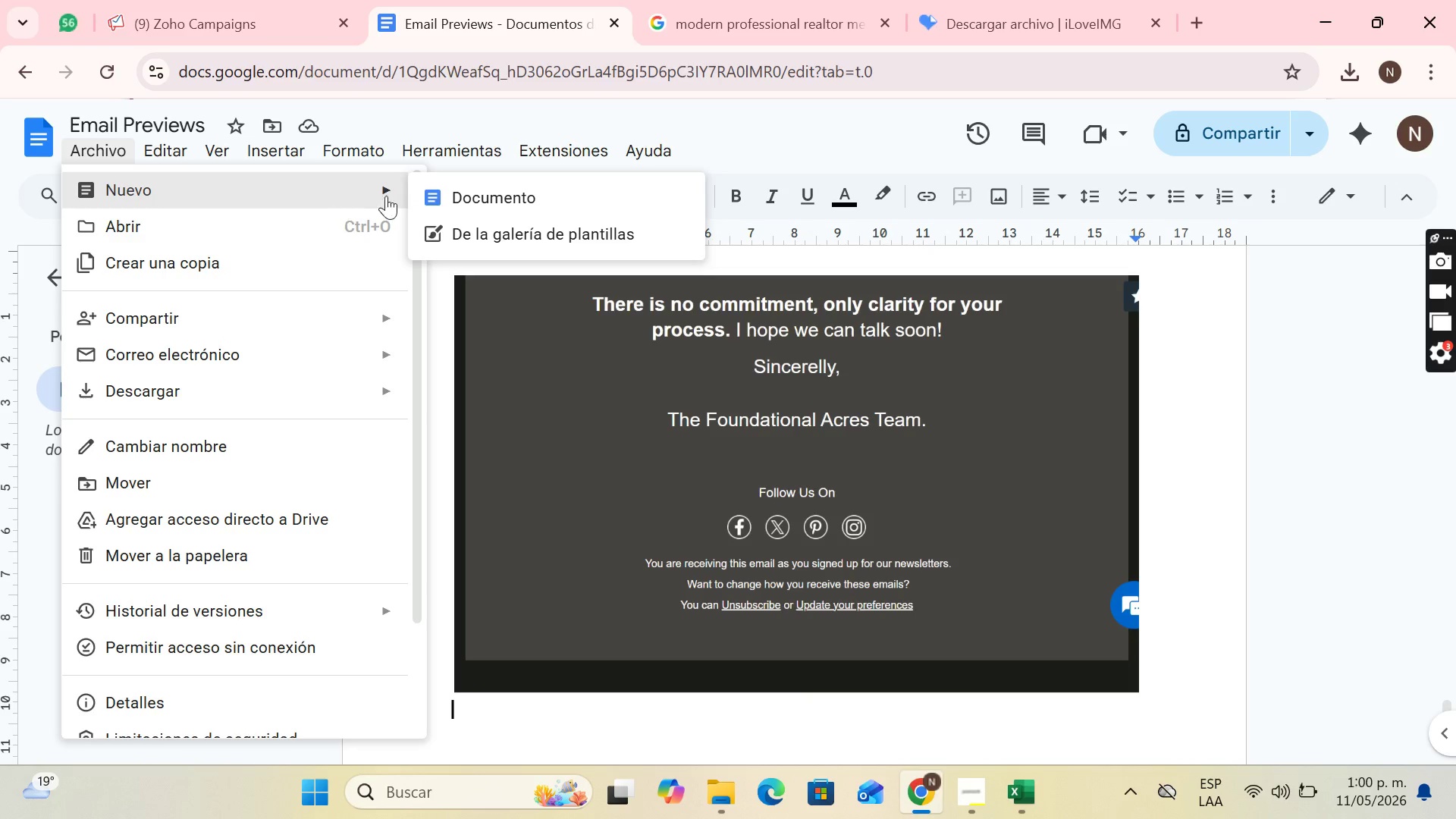 
left_click([459, 190])
 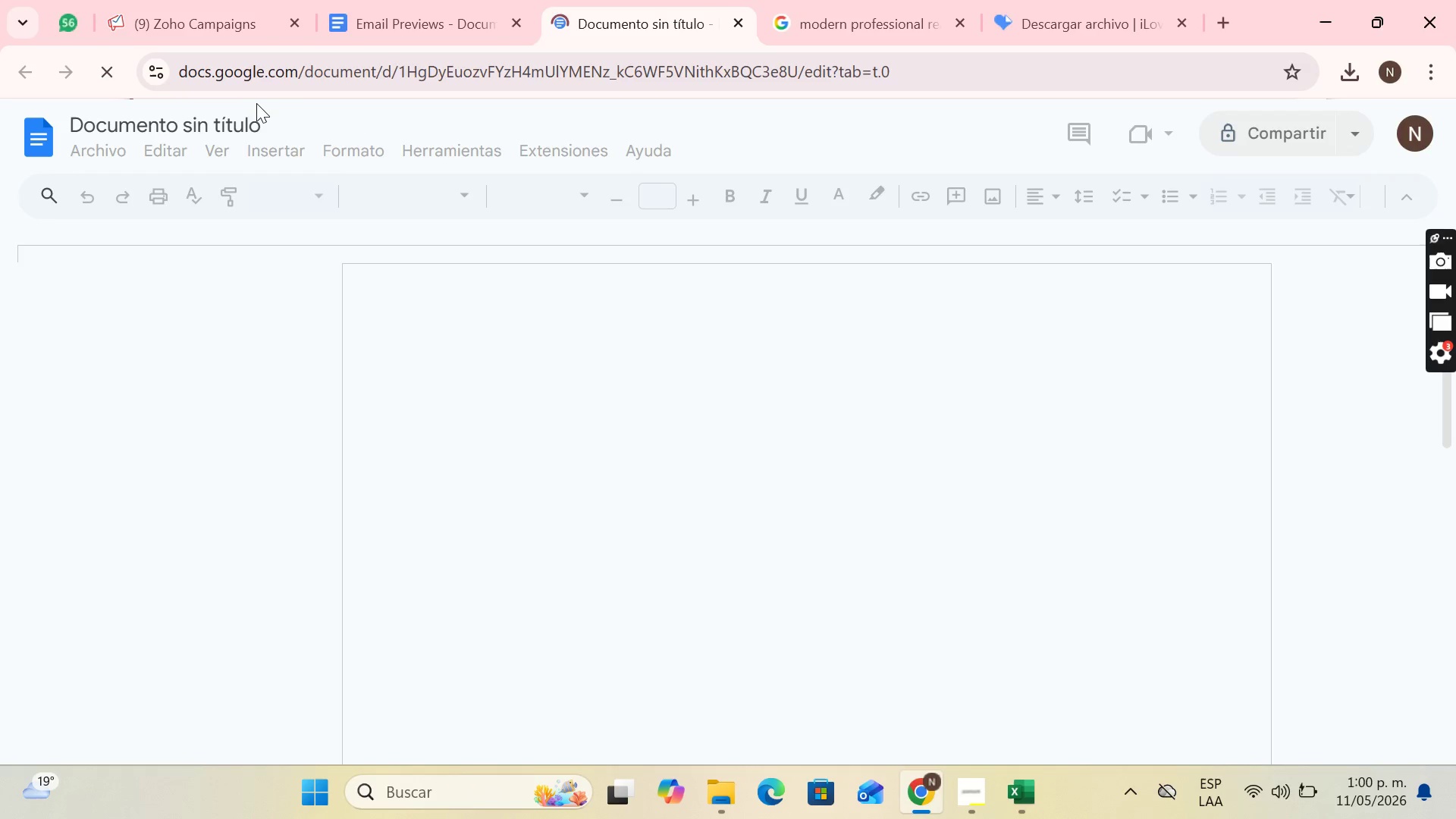 
left_click([260, 125])
 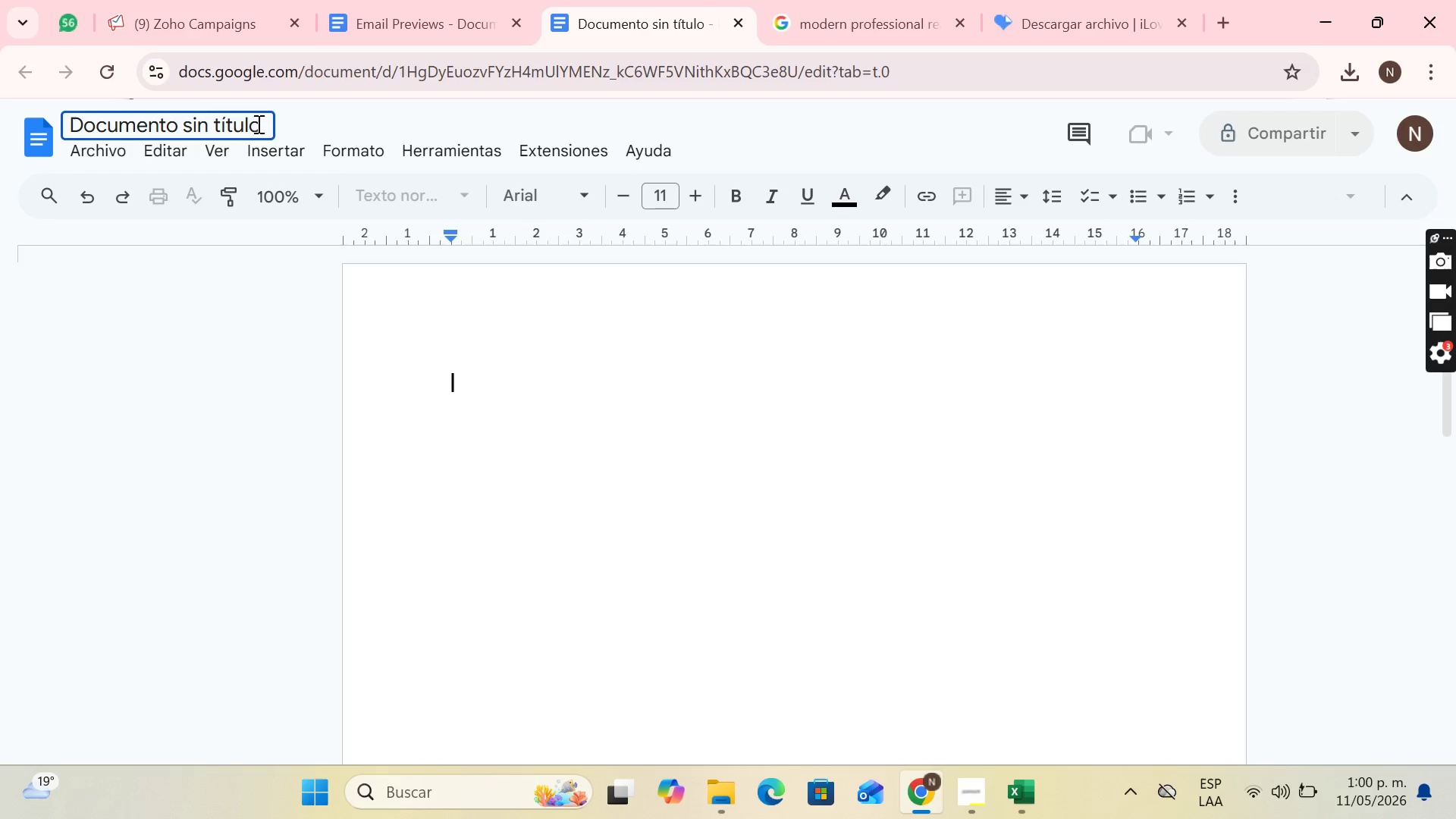 
left_click_drag(start_coordinate=[264, 126], to_coordinate=[76, 133])
 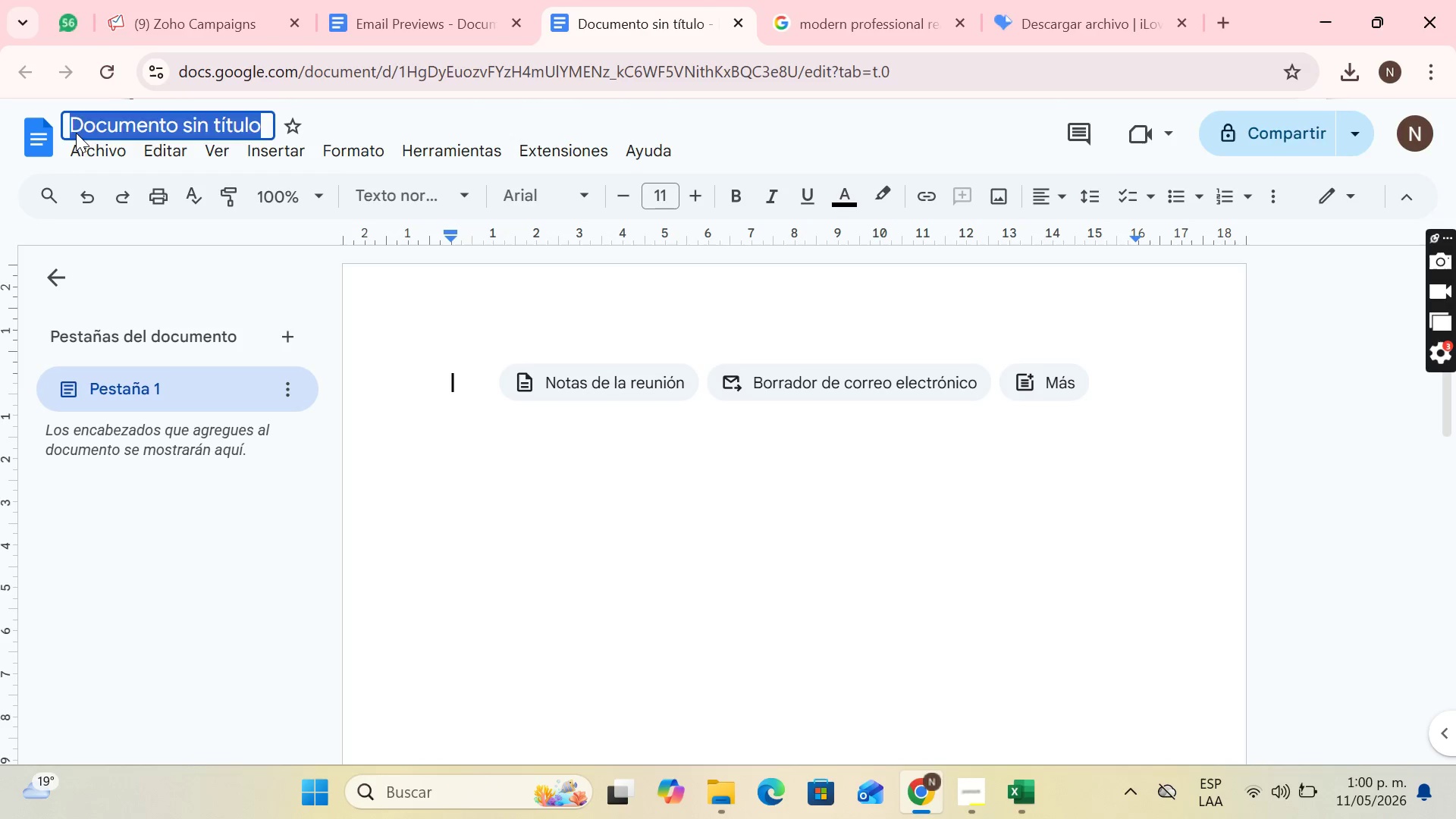 
double_click([76, 133])
 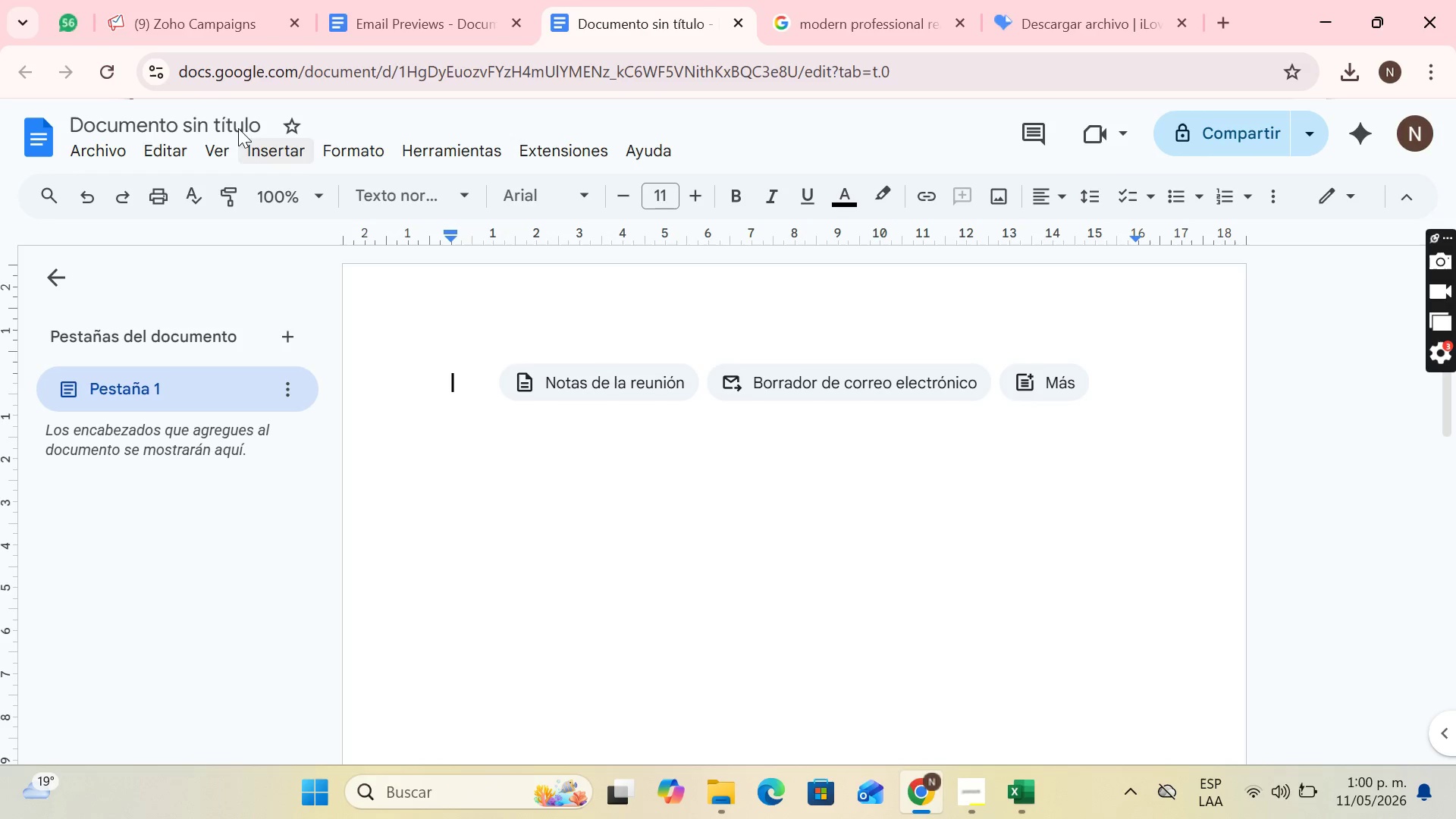 
left_click([261, 122])
 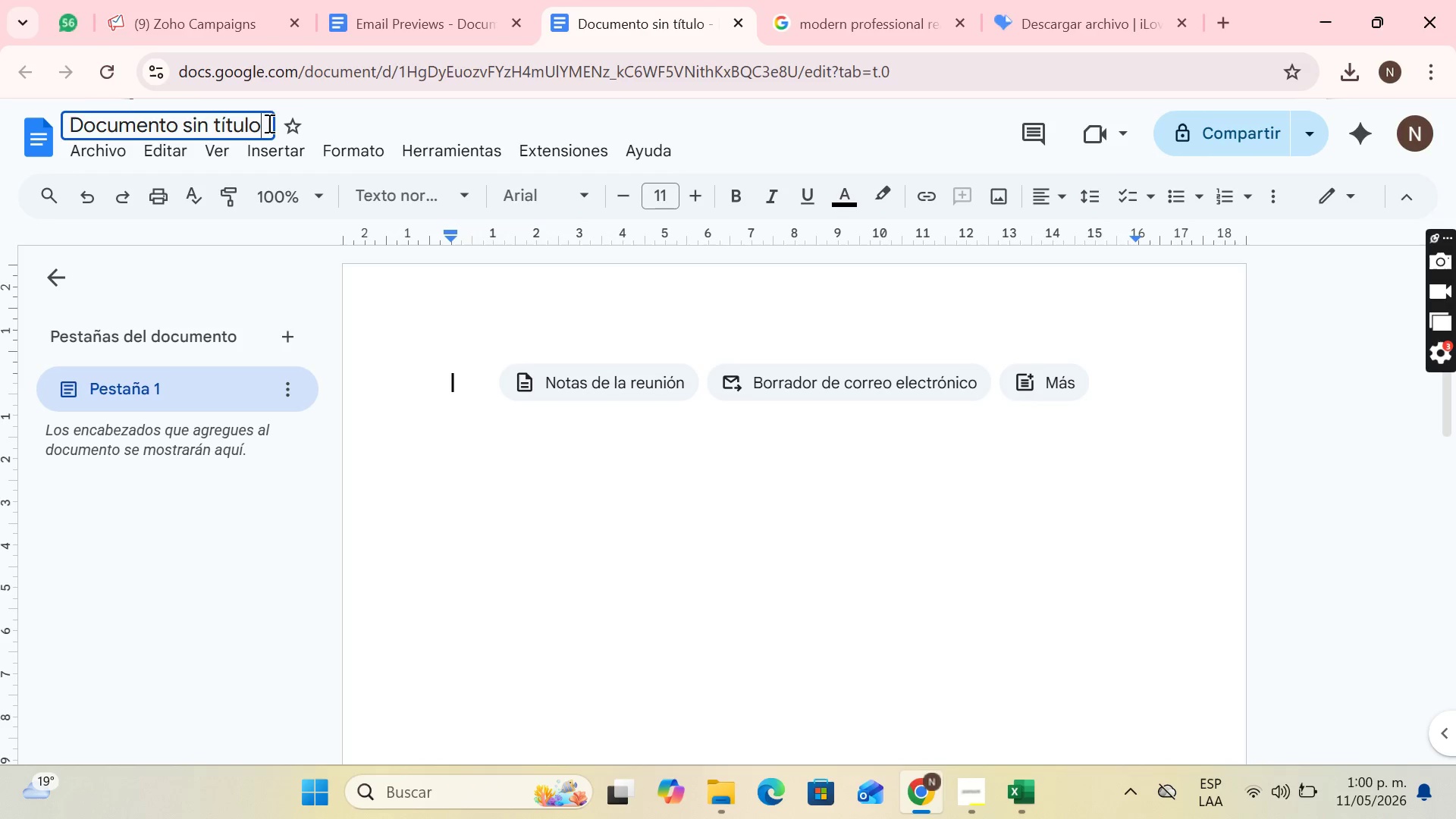 
left_click_drag(start_coordinate=[268, 123], to_coordinate=[85, 125])
 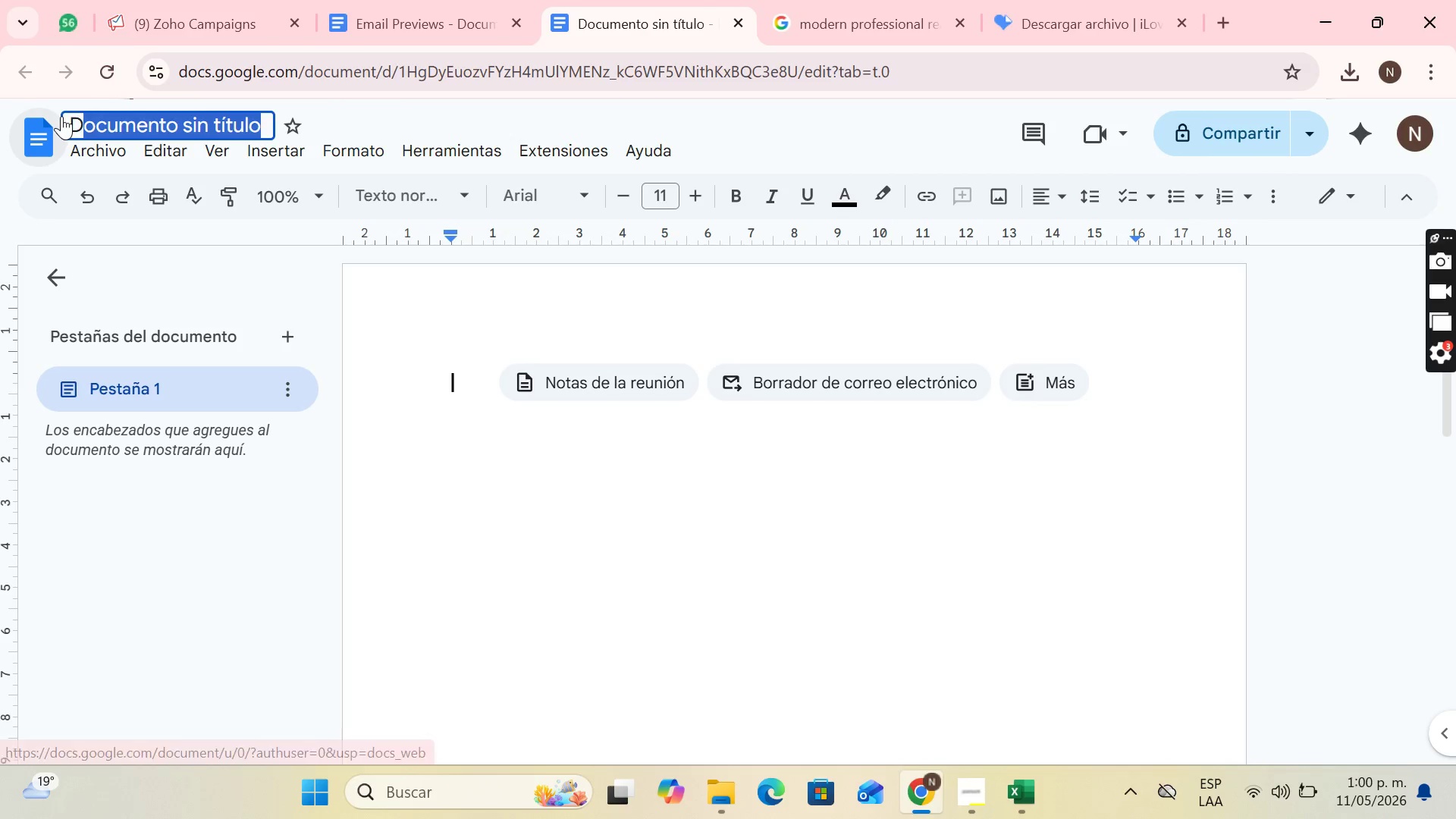 
key(Backspace)
key(Backspace)
type(Completed Work )
key(Backspace)
type(flow)
 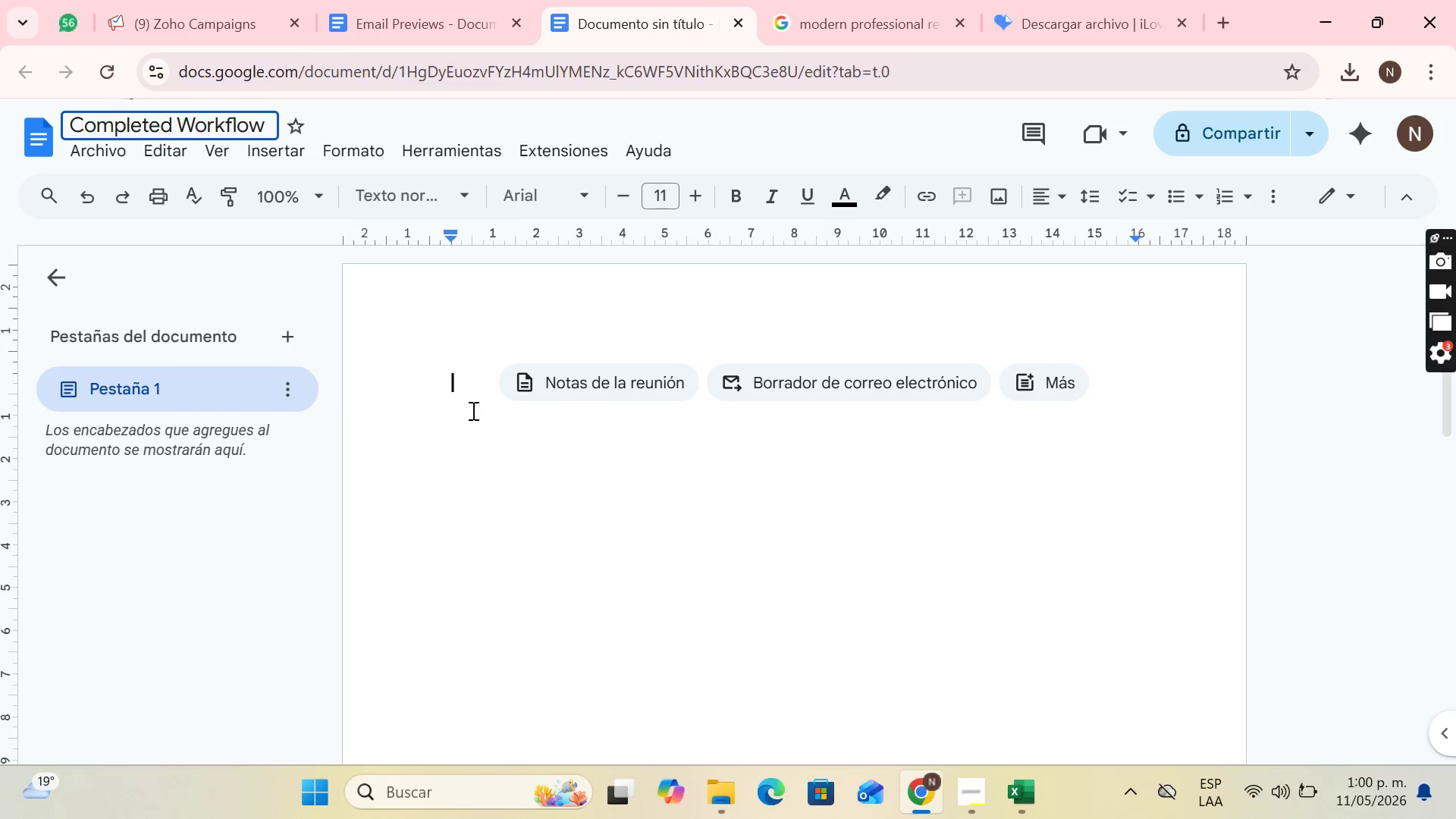 
left_click([467, 387])
 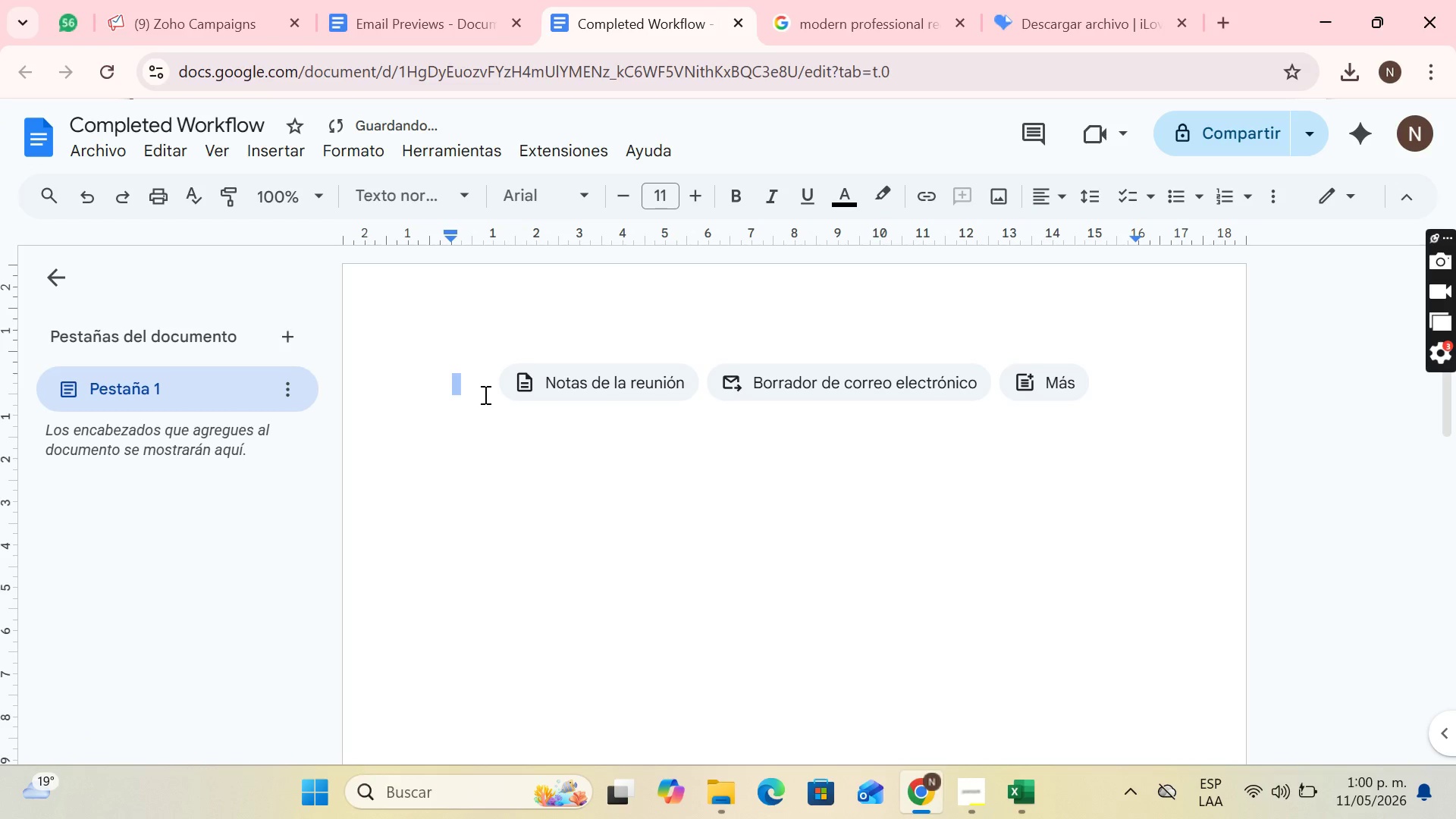 
left_click([484, 394])
 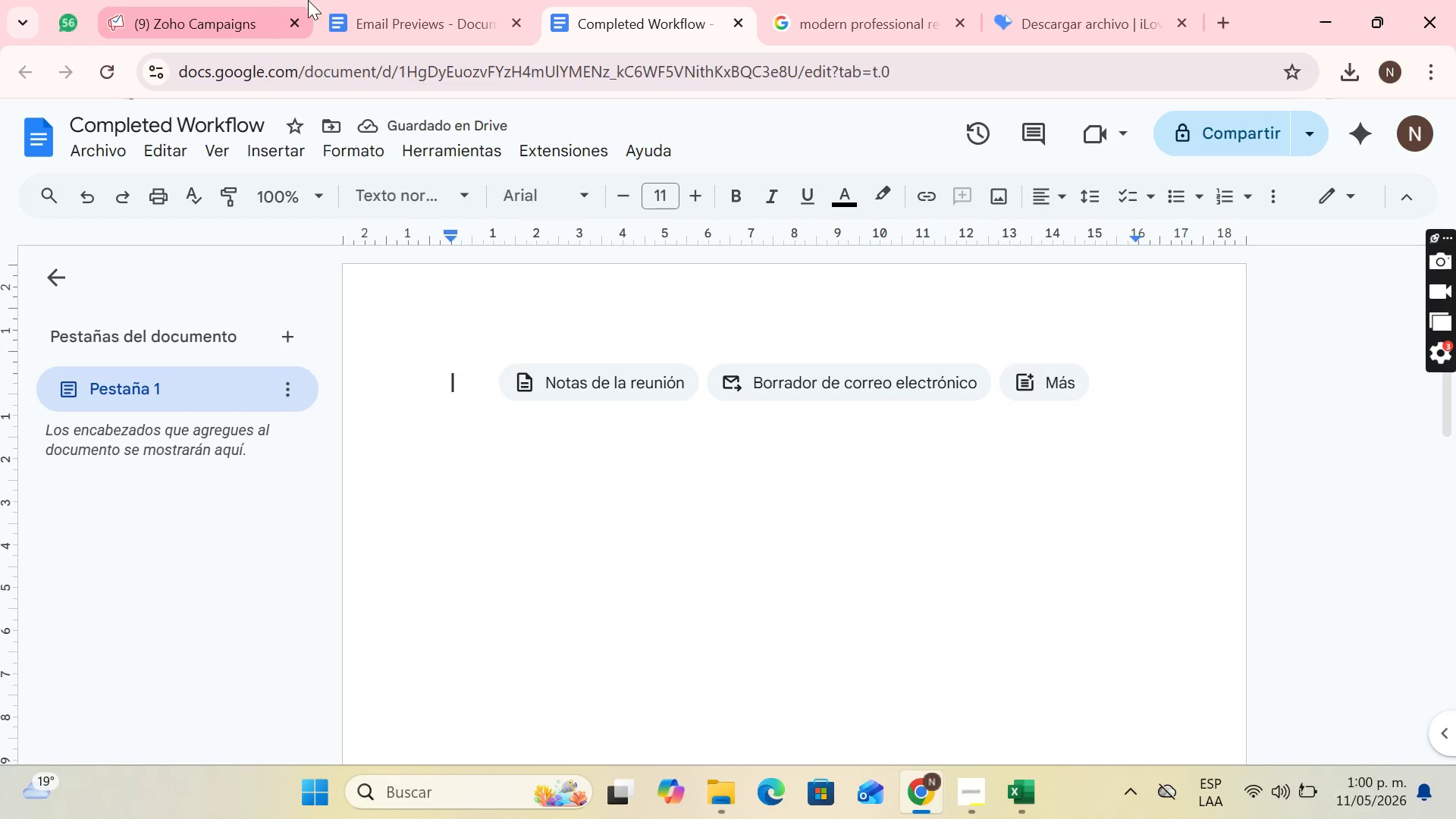 
left_click([475, 0])
 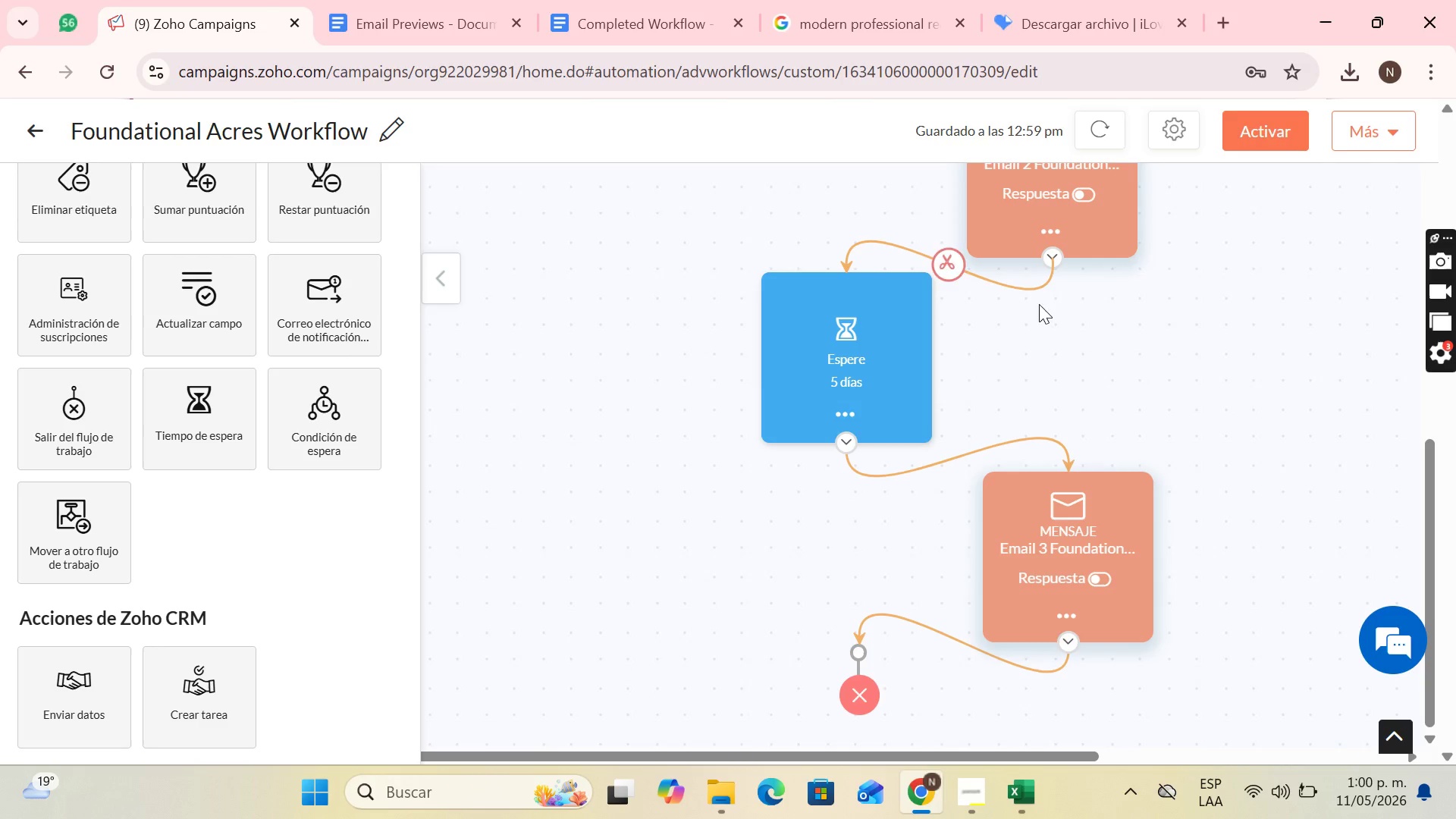 
scroll: coordinate [1186, 446], scroll_direction: up, amount: 6.0
 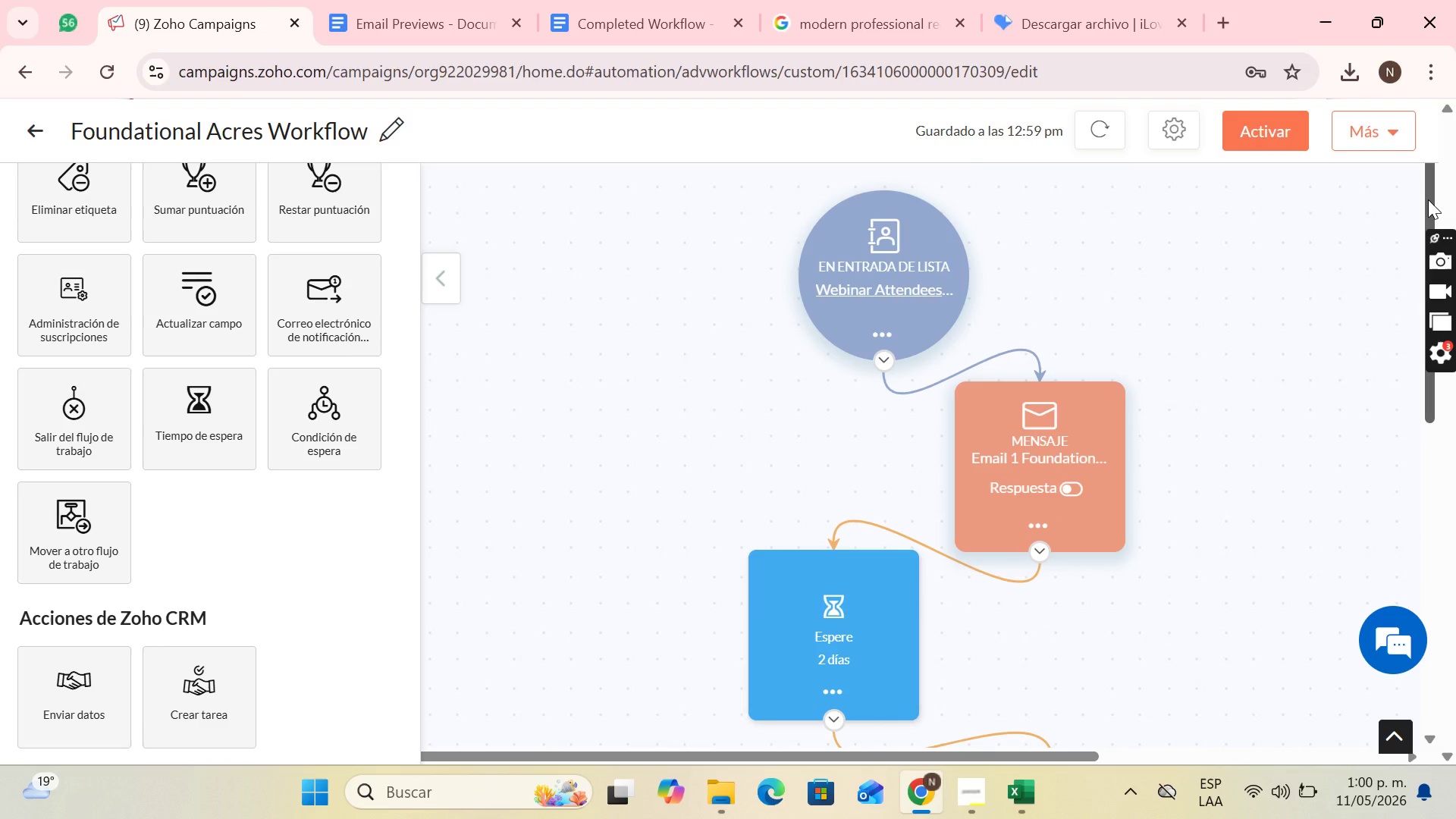 
left_click([1427, 200])
 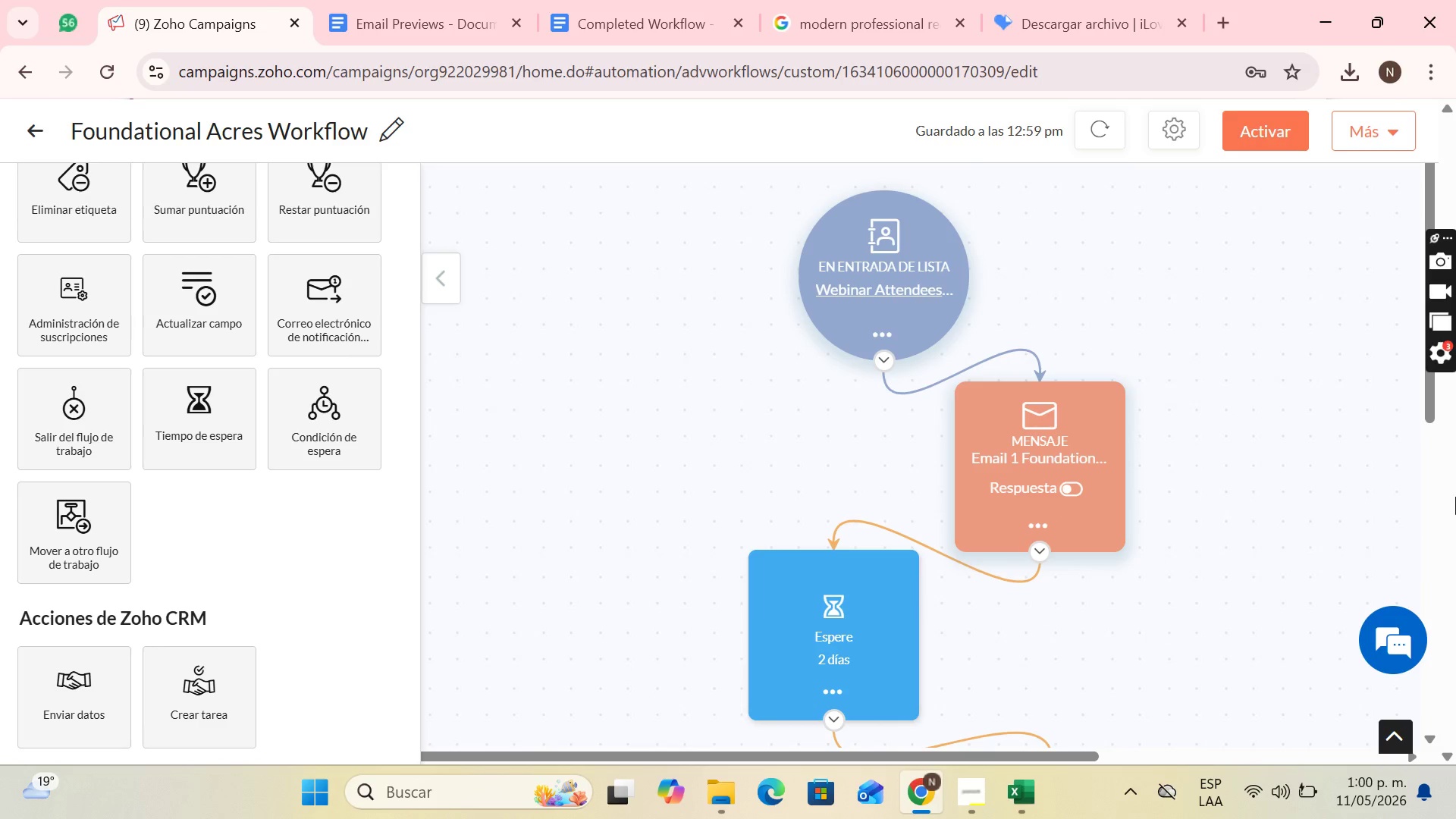 
key(PrintScreen)
 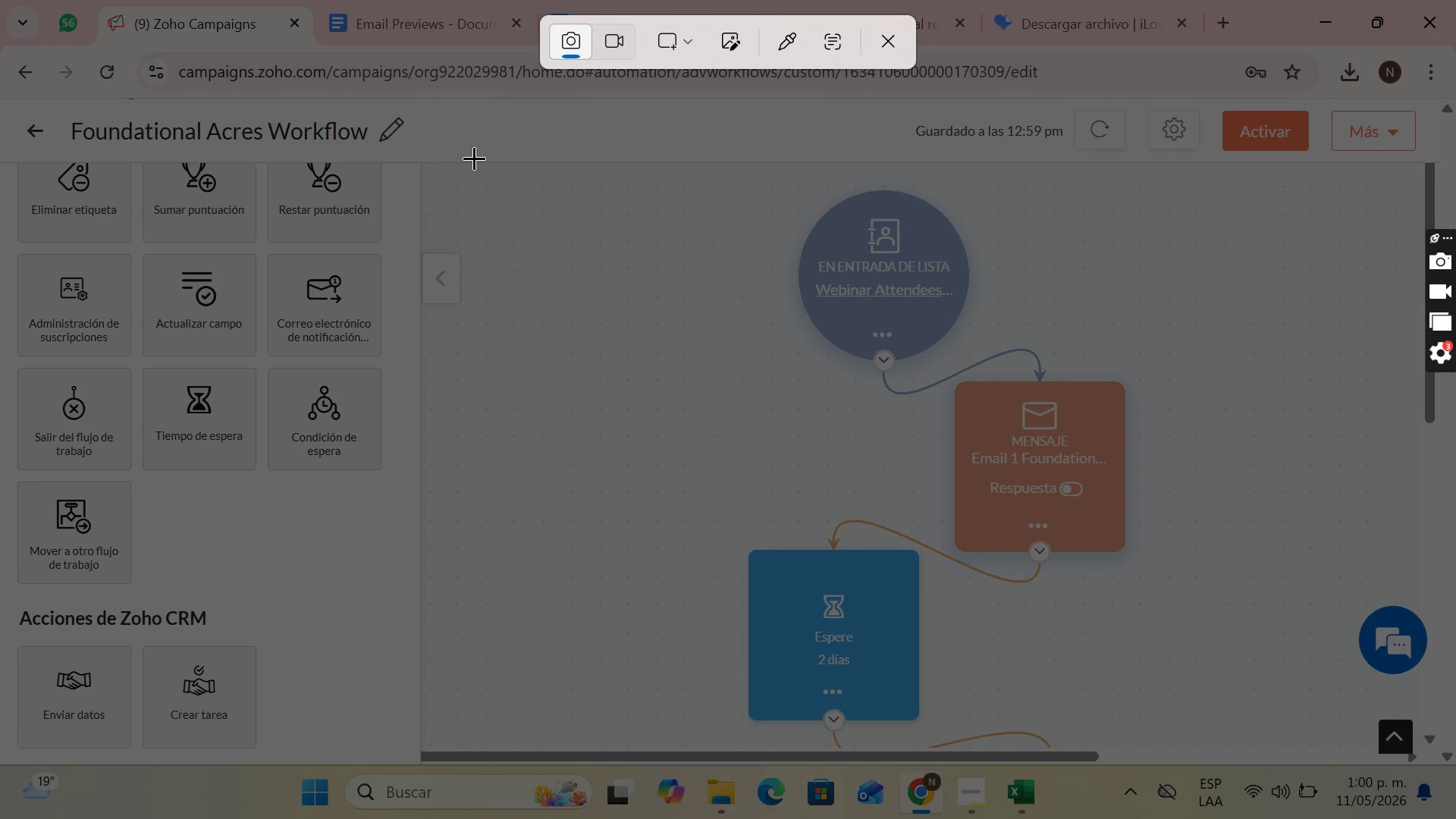 
left_click_drag(start_coordinate=[474, 161], to_coordinate=[1365, 750])
 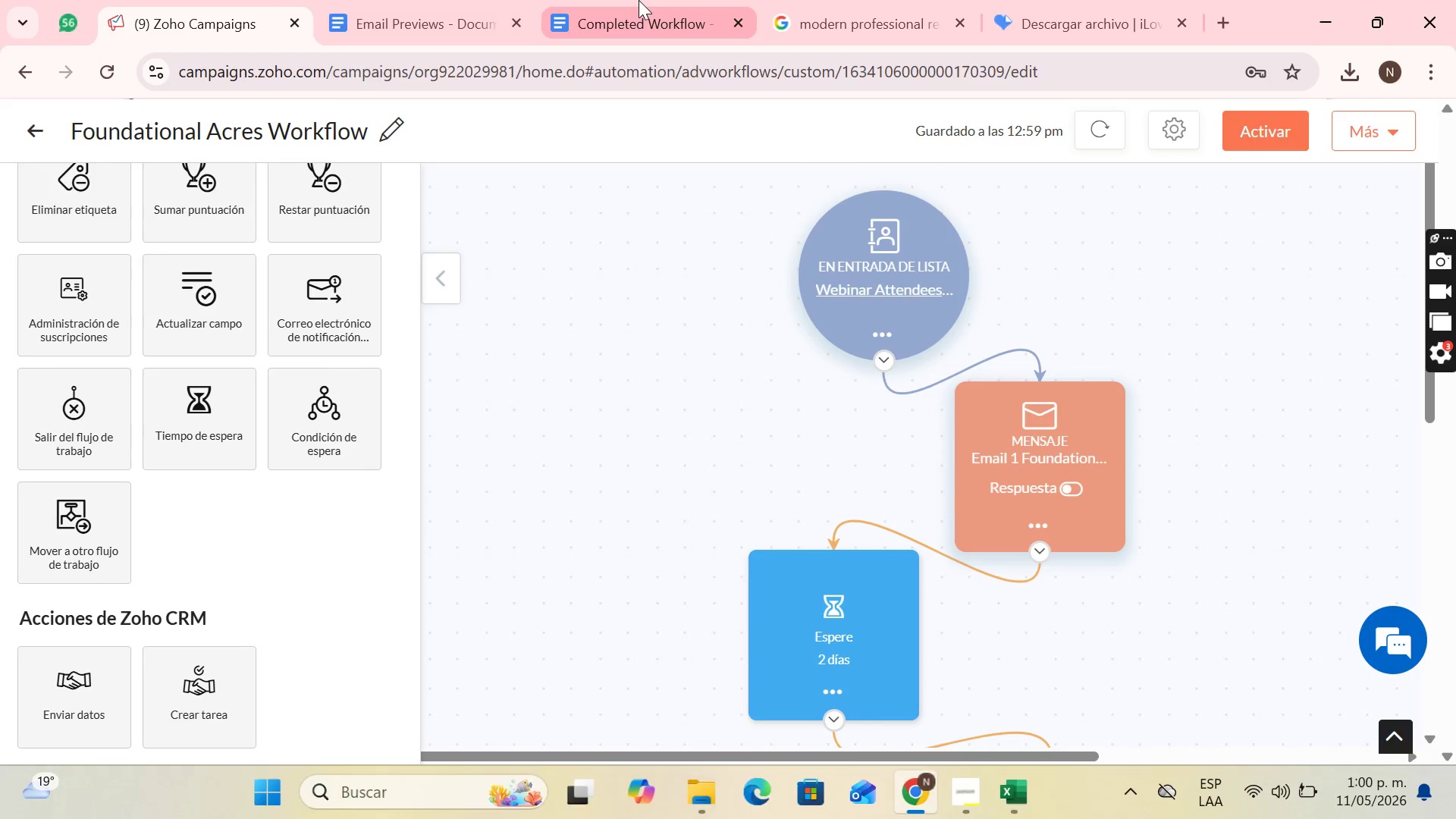 
left_click([639, 0])
 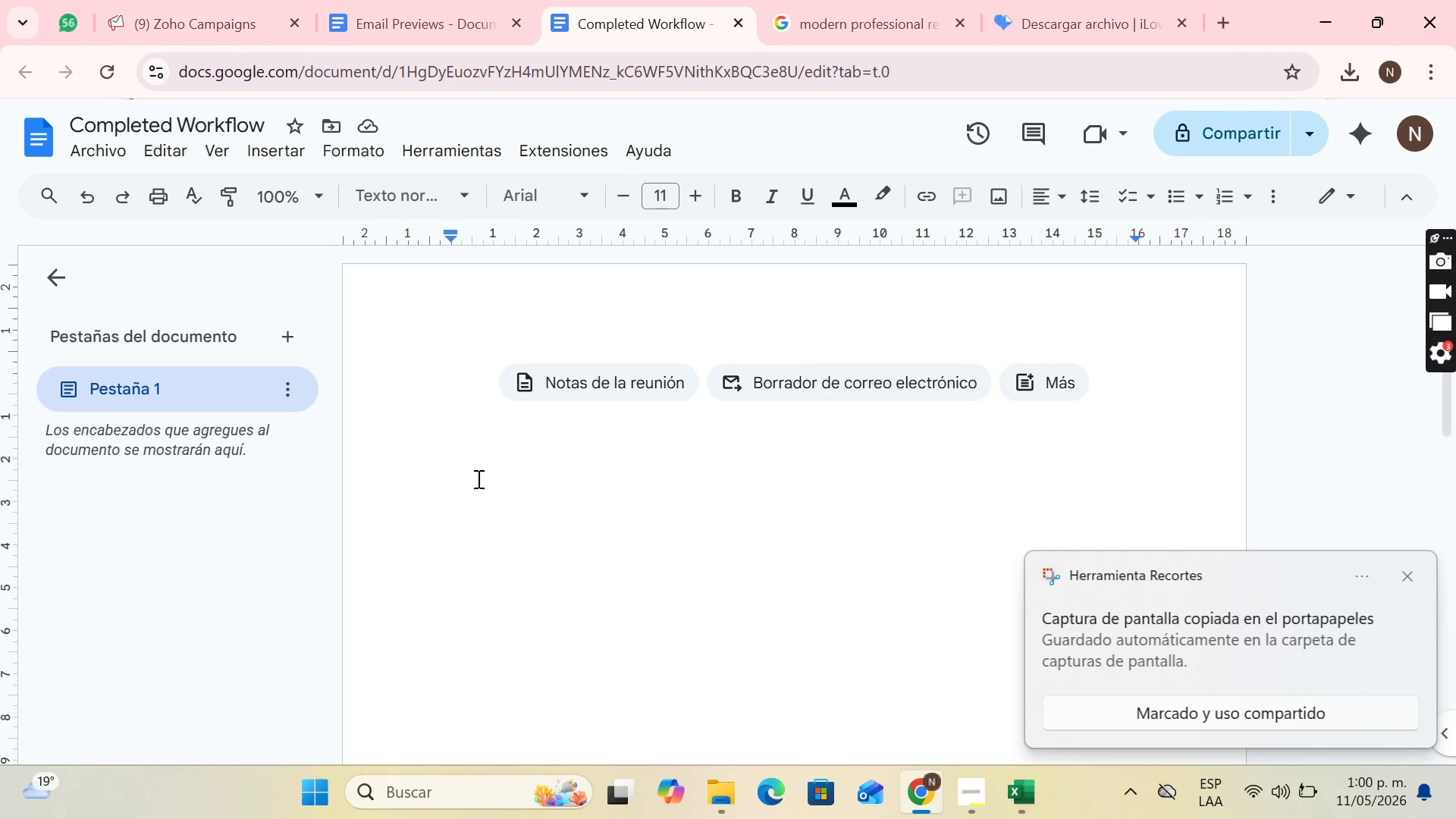 
left_click([469, 376])
 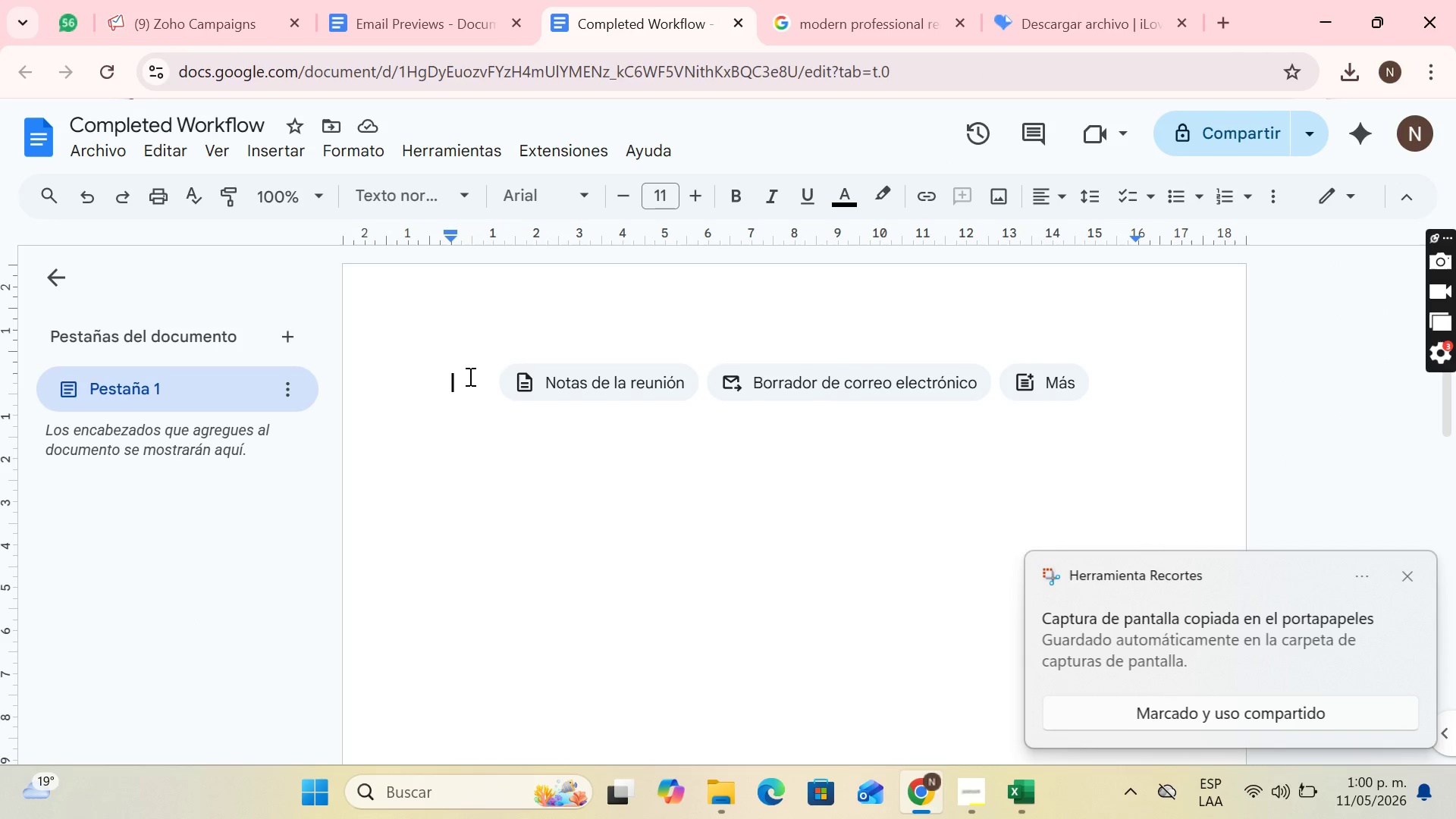 
right_click([469, 376])
 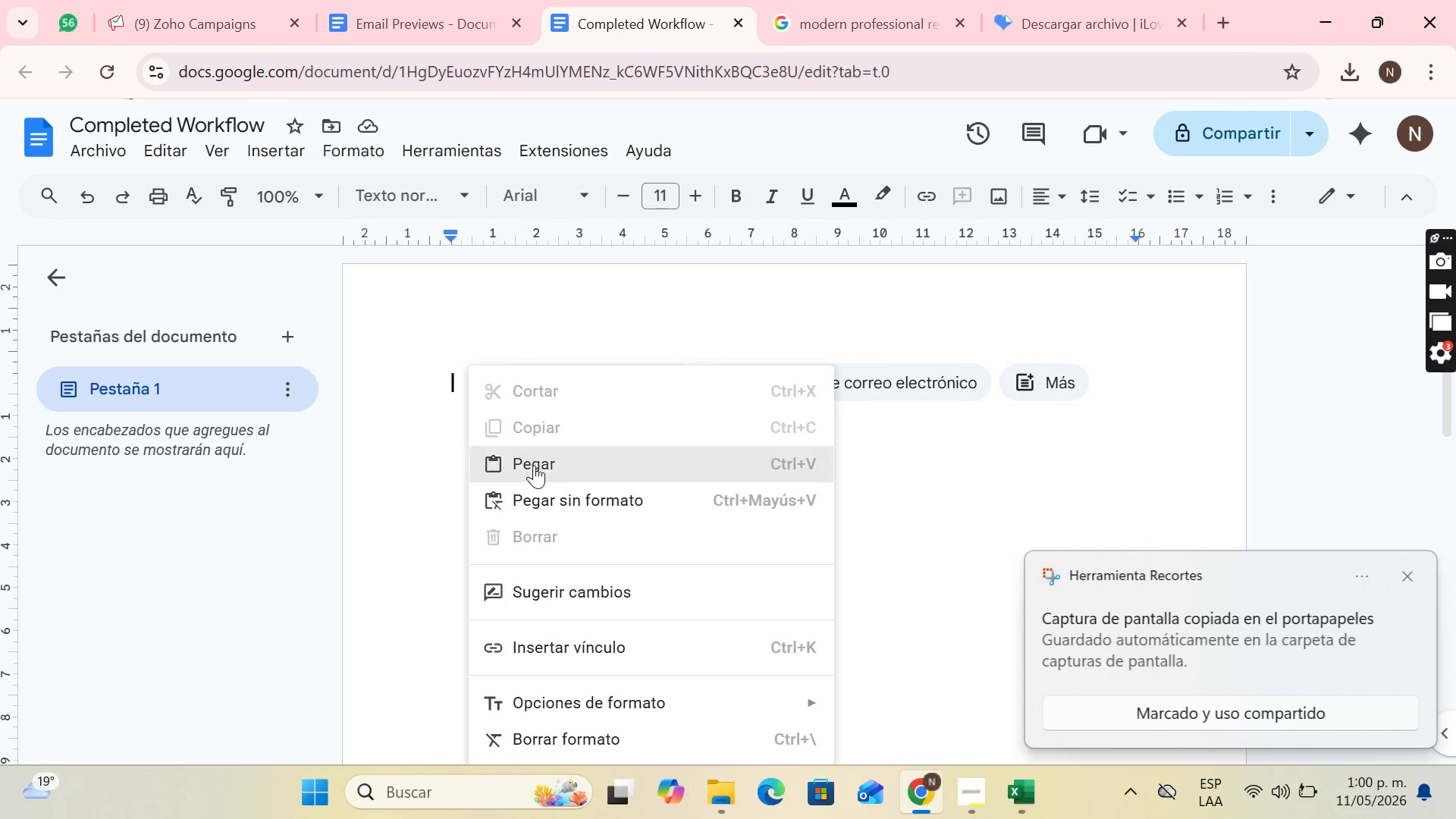 
left_click([534, 466])
 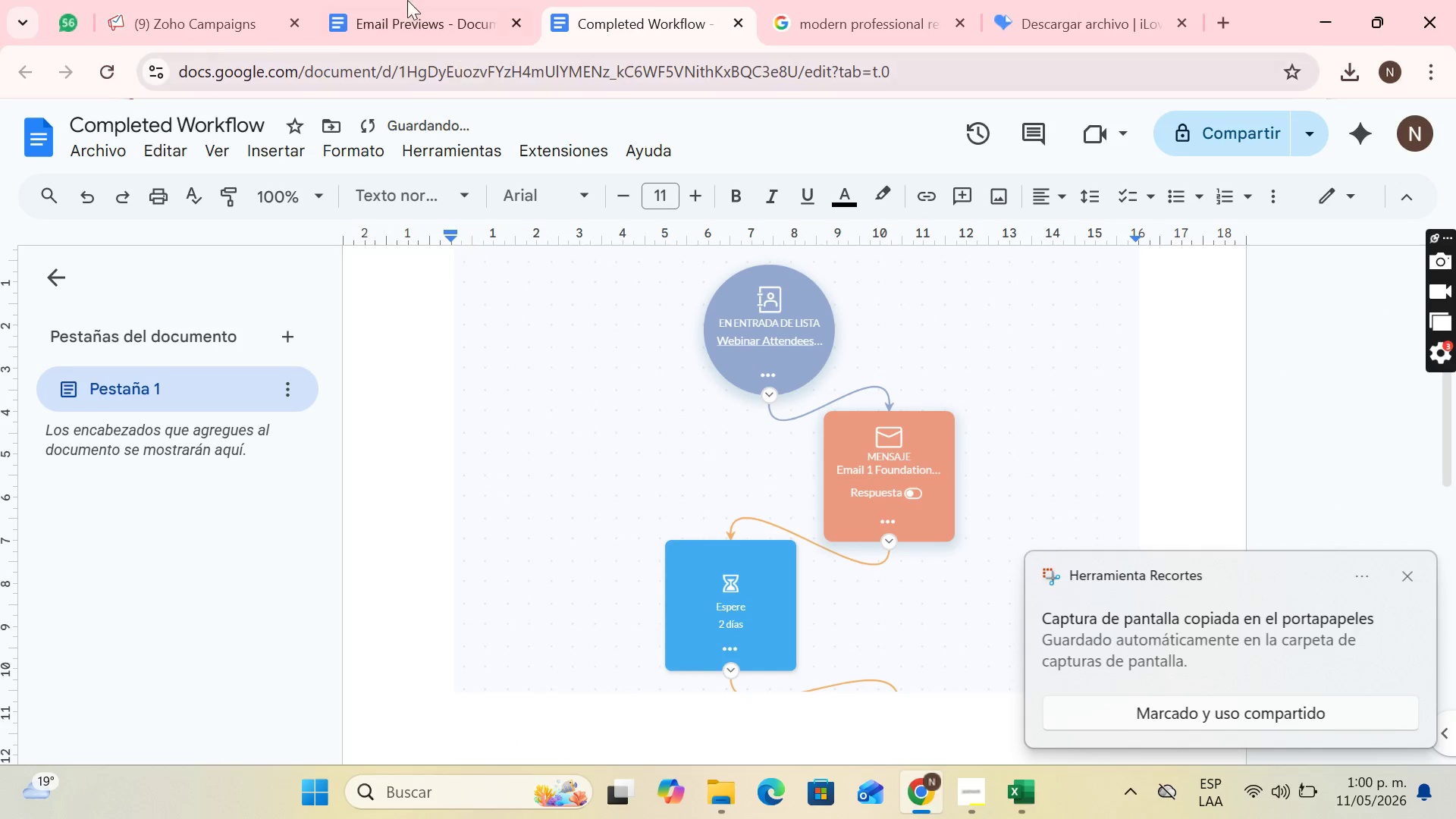 
left_click([375, 0])
 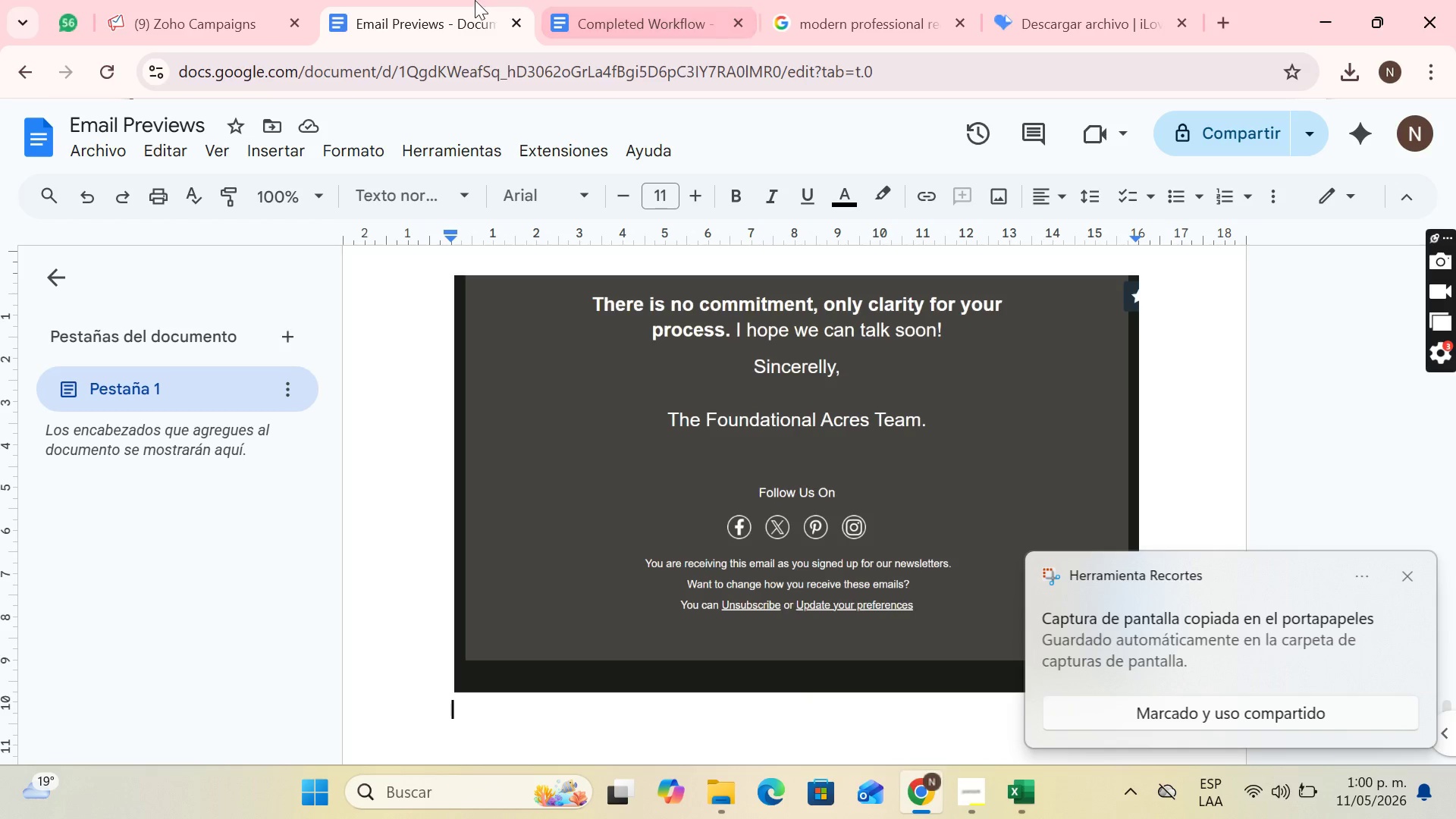 
left_click([243, 0])
 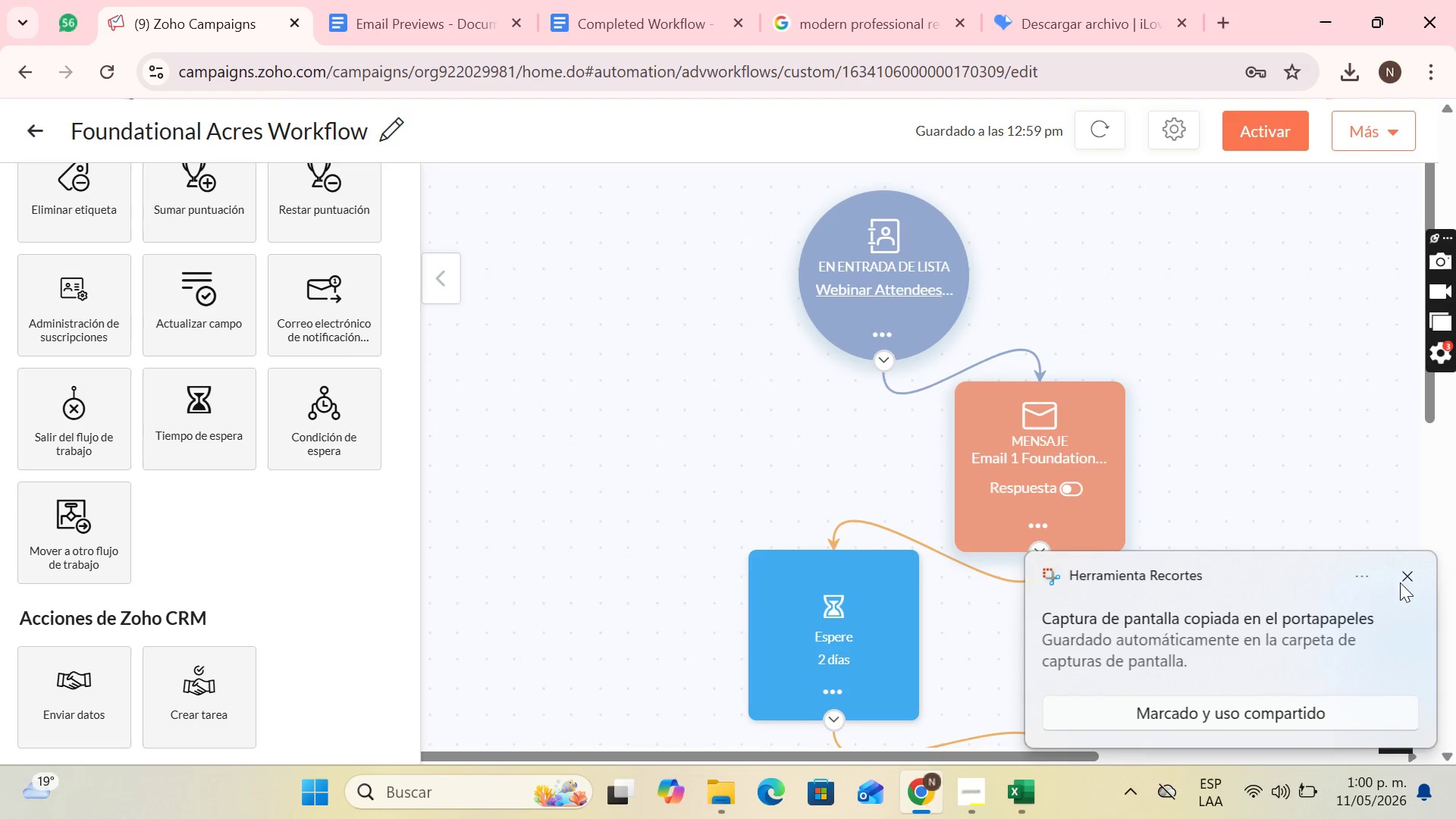 
left_click([1409, 575])
 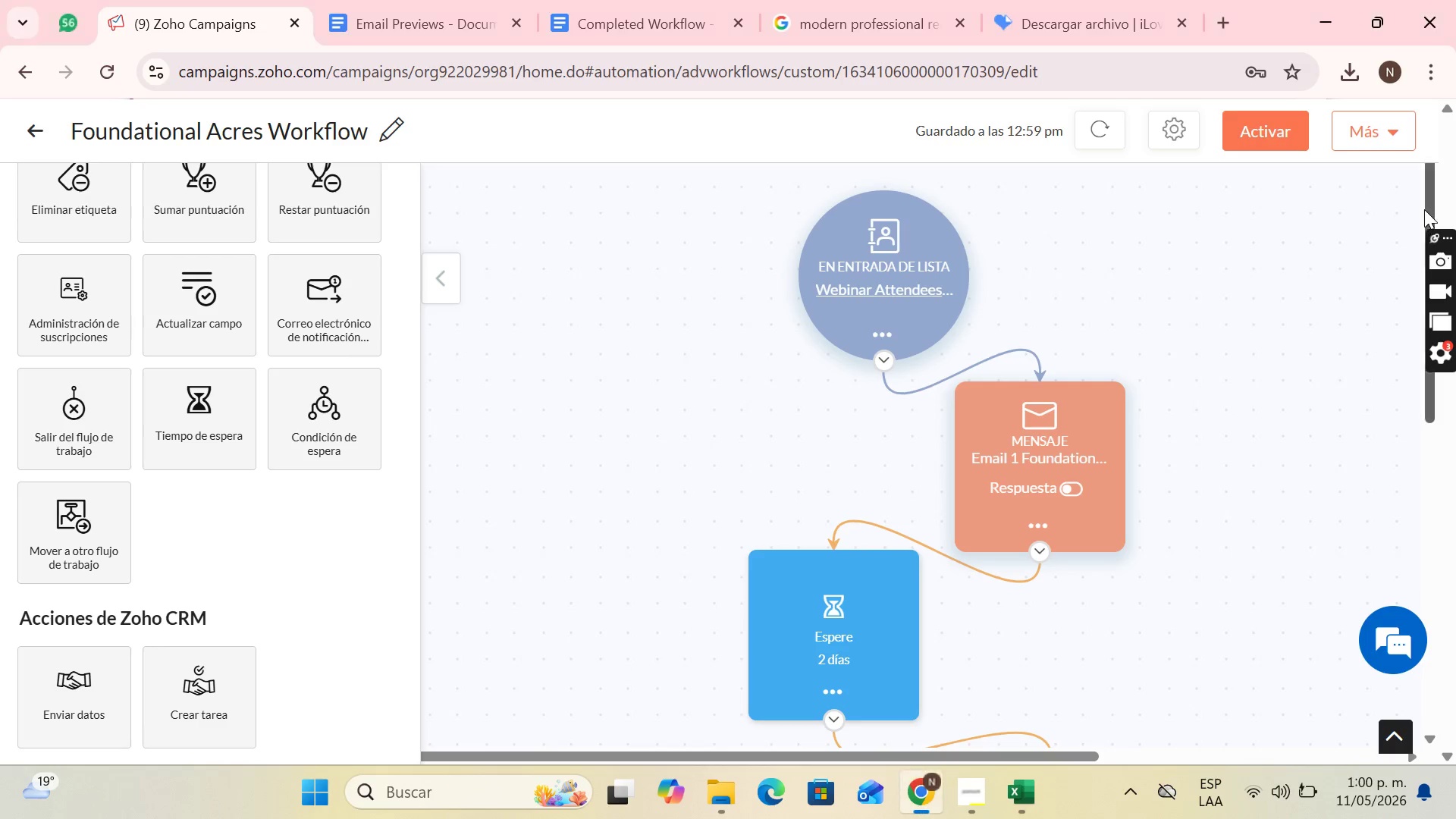 
left_click_drag(start_coordinate=[1424, 209], to_coordinate=[1417, 466])
 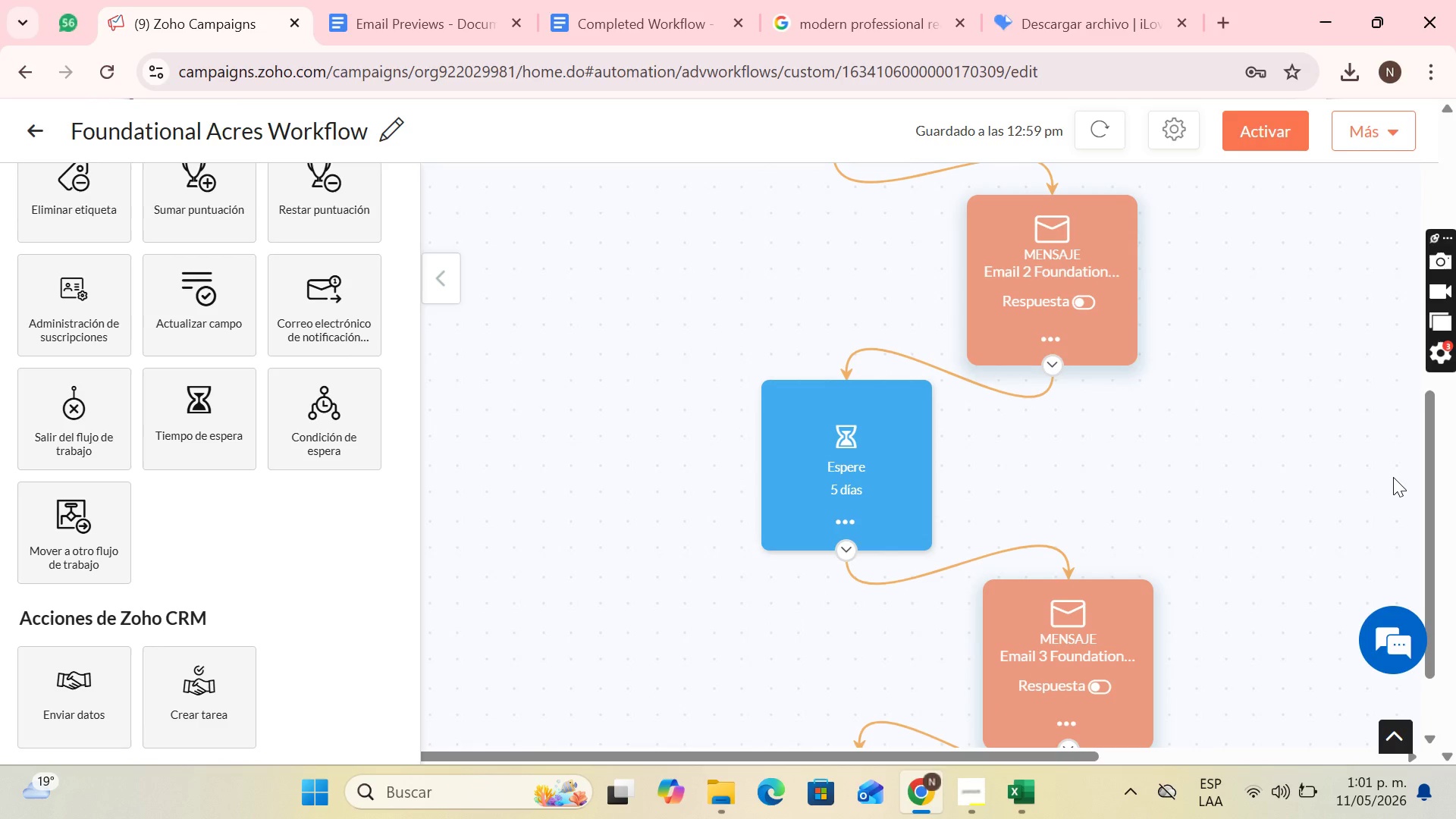 
key(PrintScreen)
 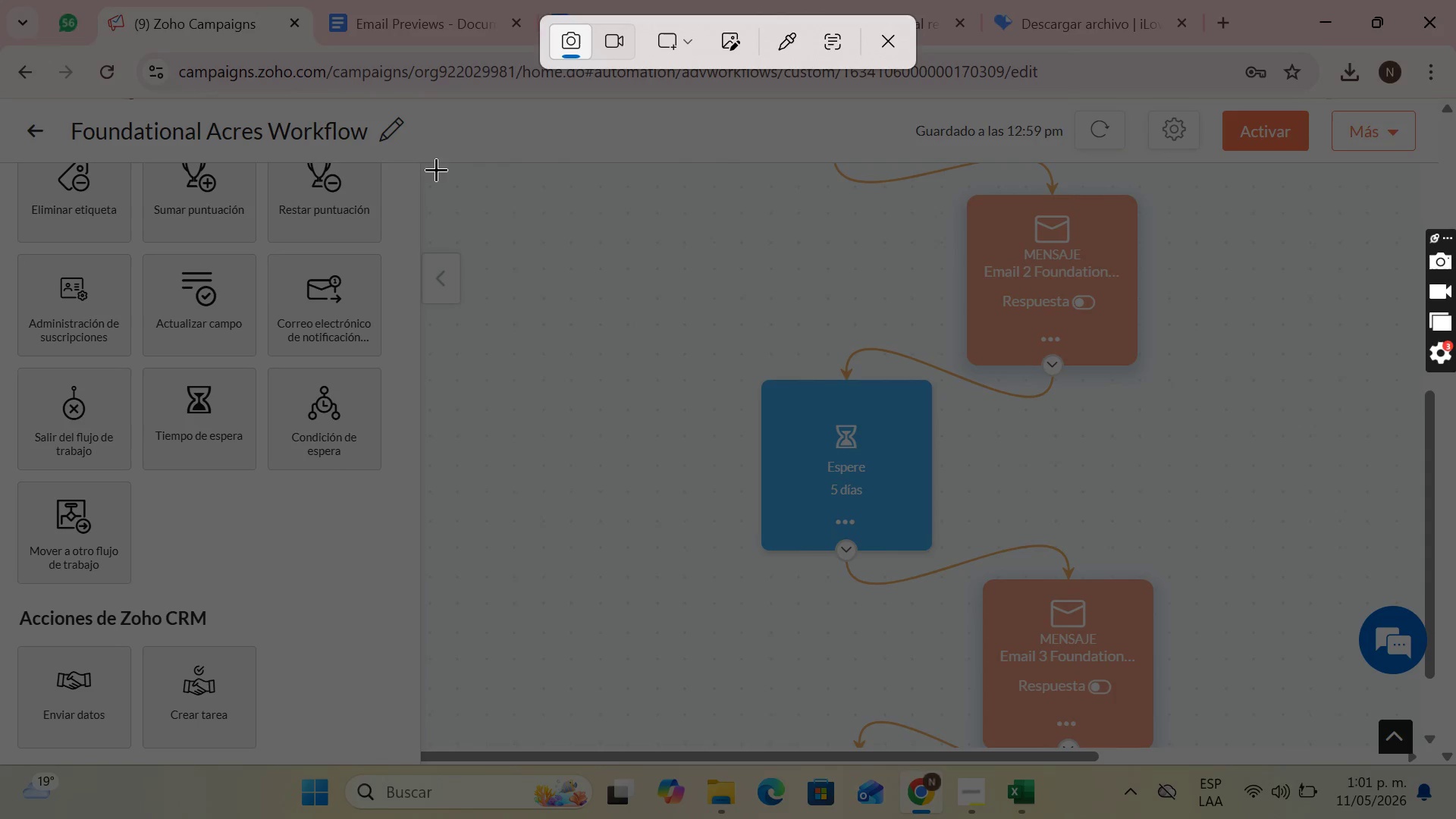 
left_click_drag(start_coordinate=[453, 163], to_coordinate=[1413, 758])
 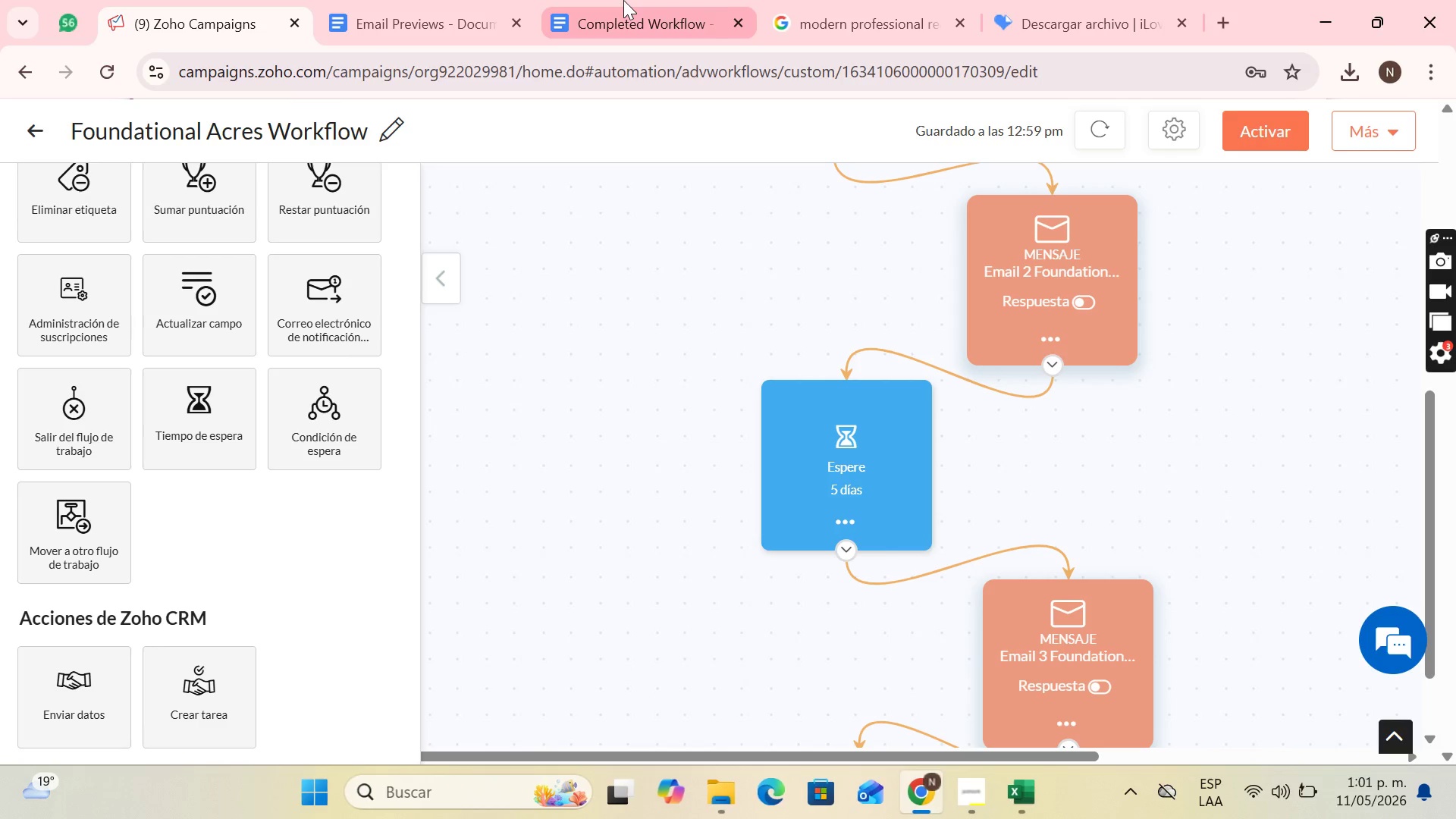 
left_click([623, 0])
 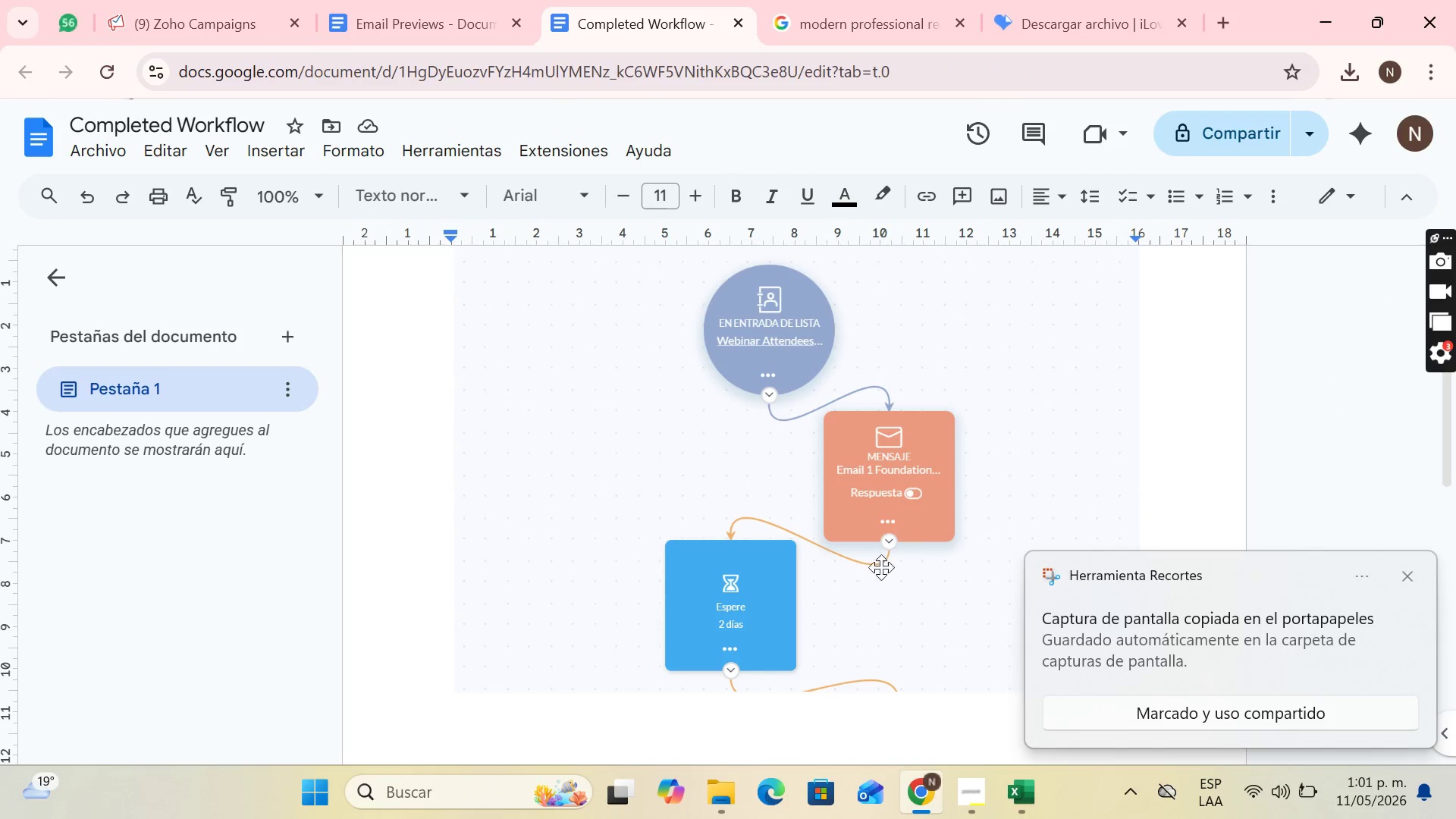 
key(Control+ControlLeft)
 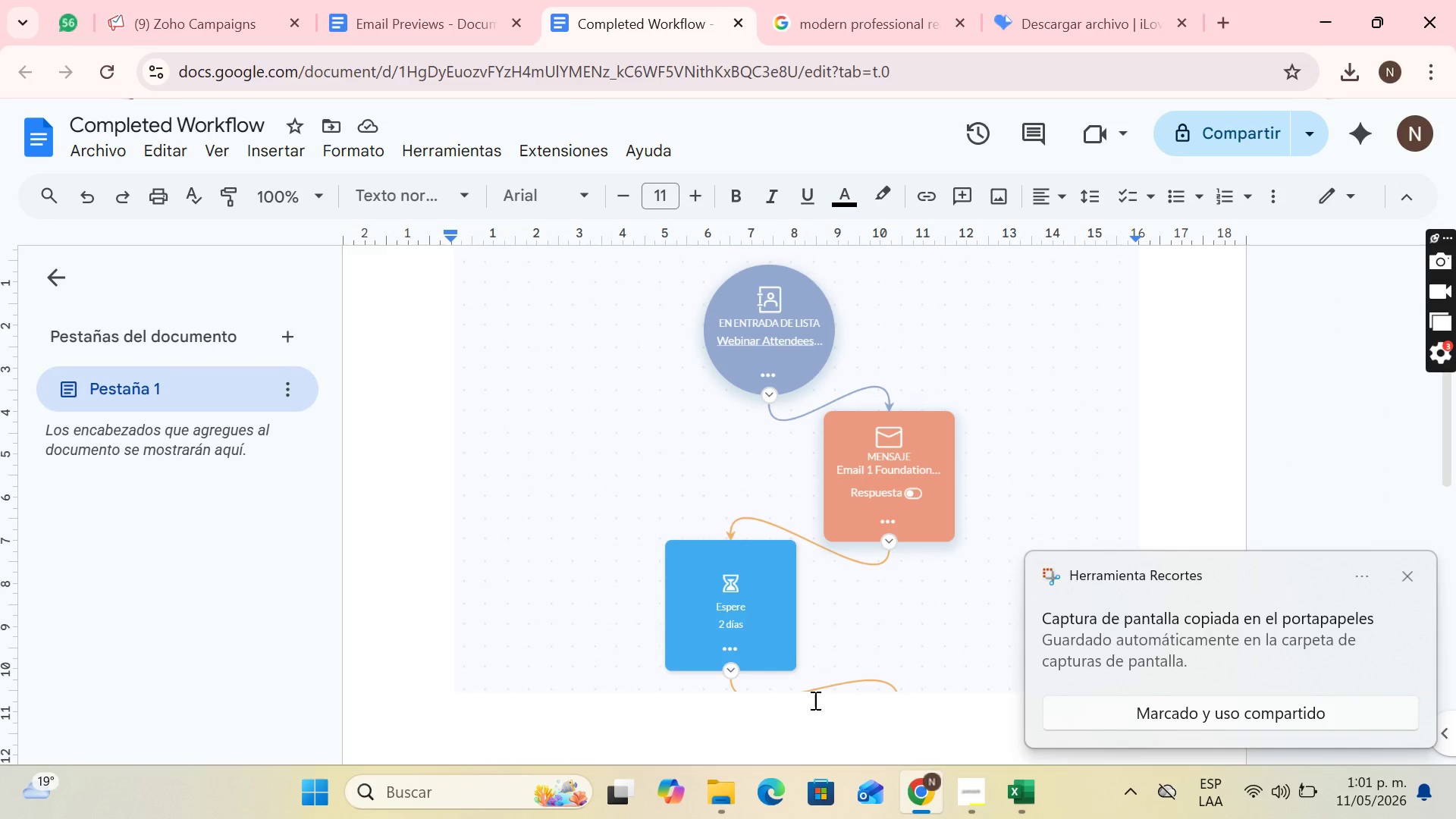 
left_click([785, 719])
 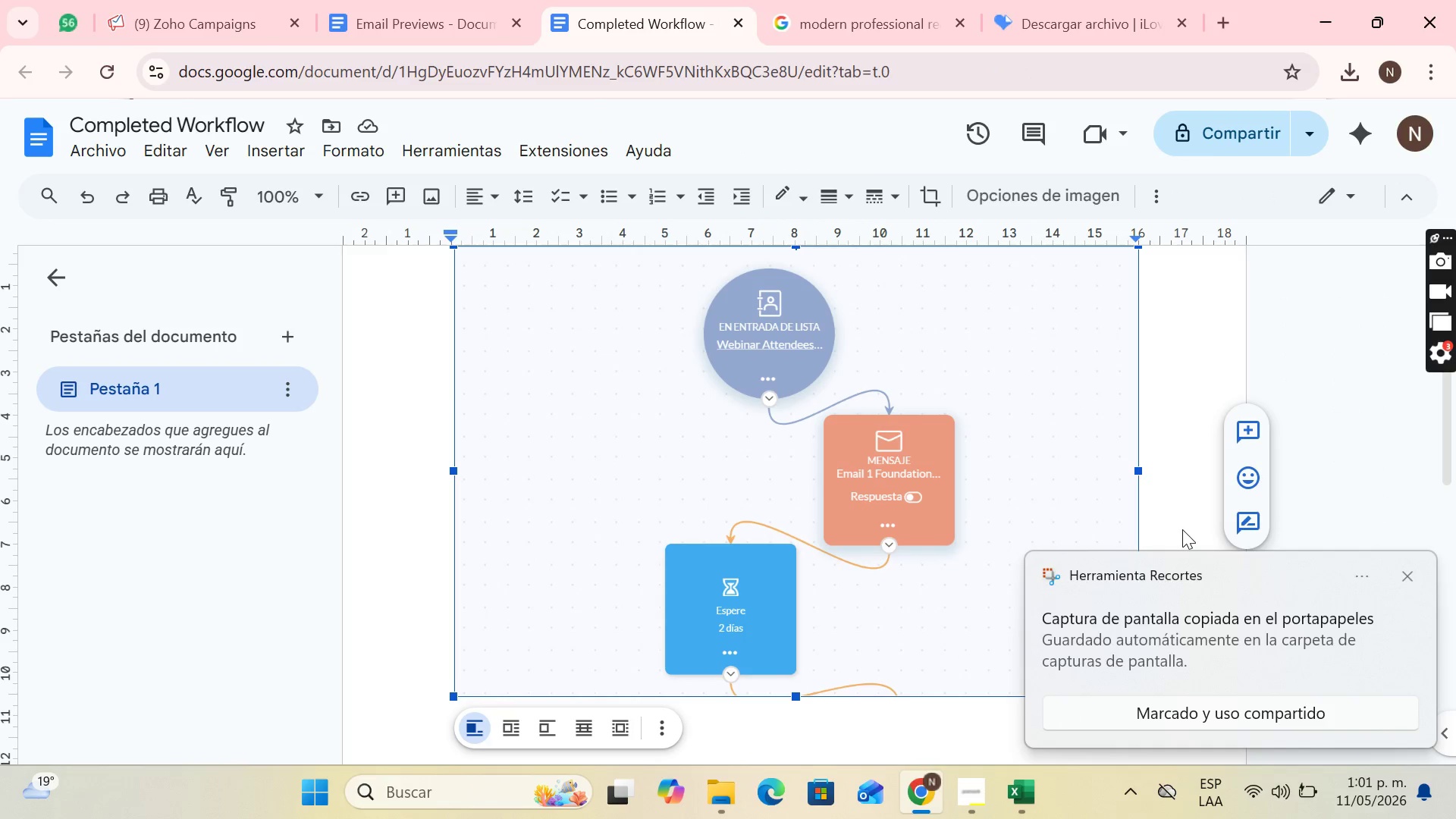 
key(ArrowRight)
 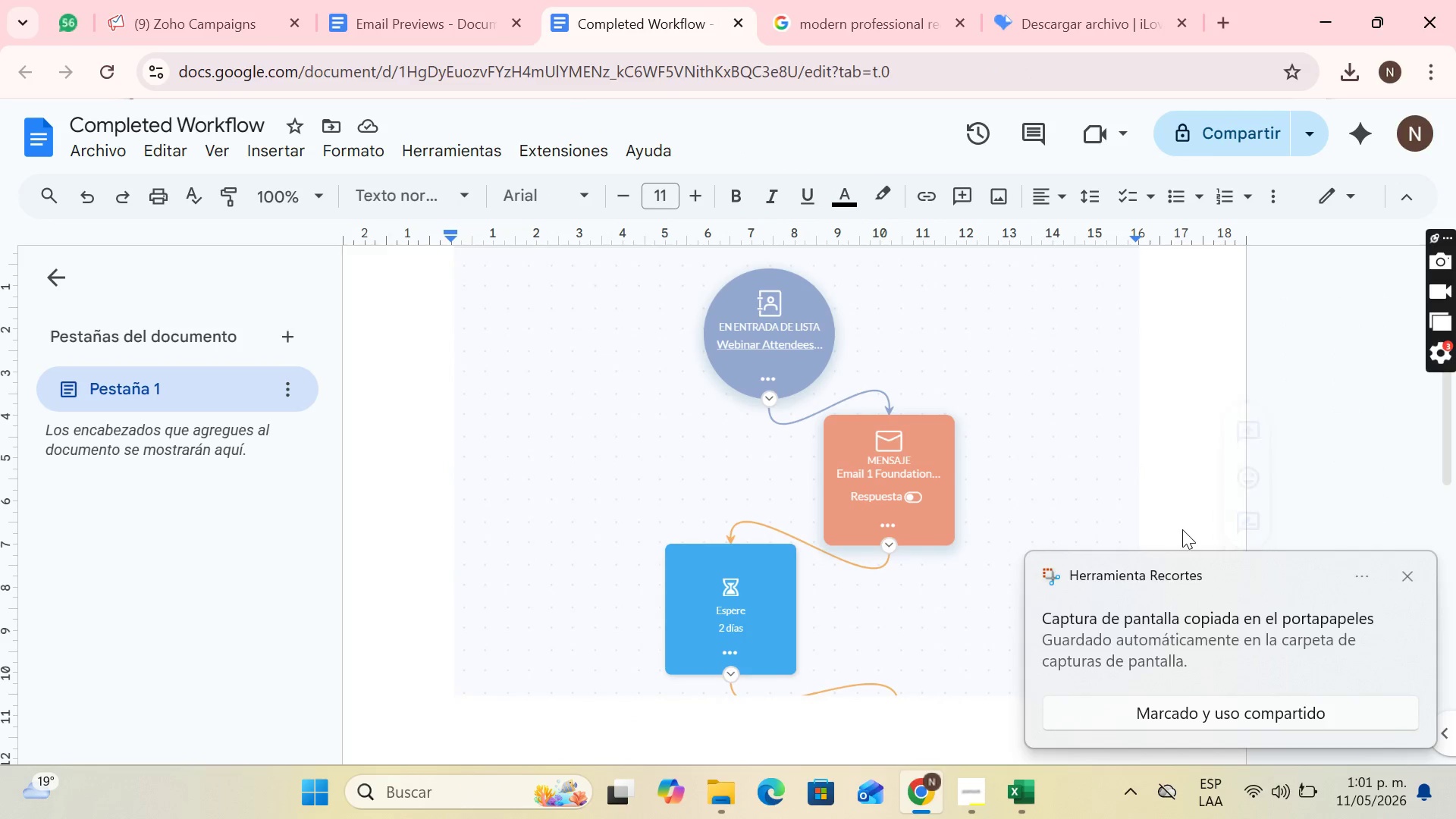 
key(Enter)
 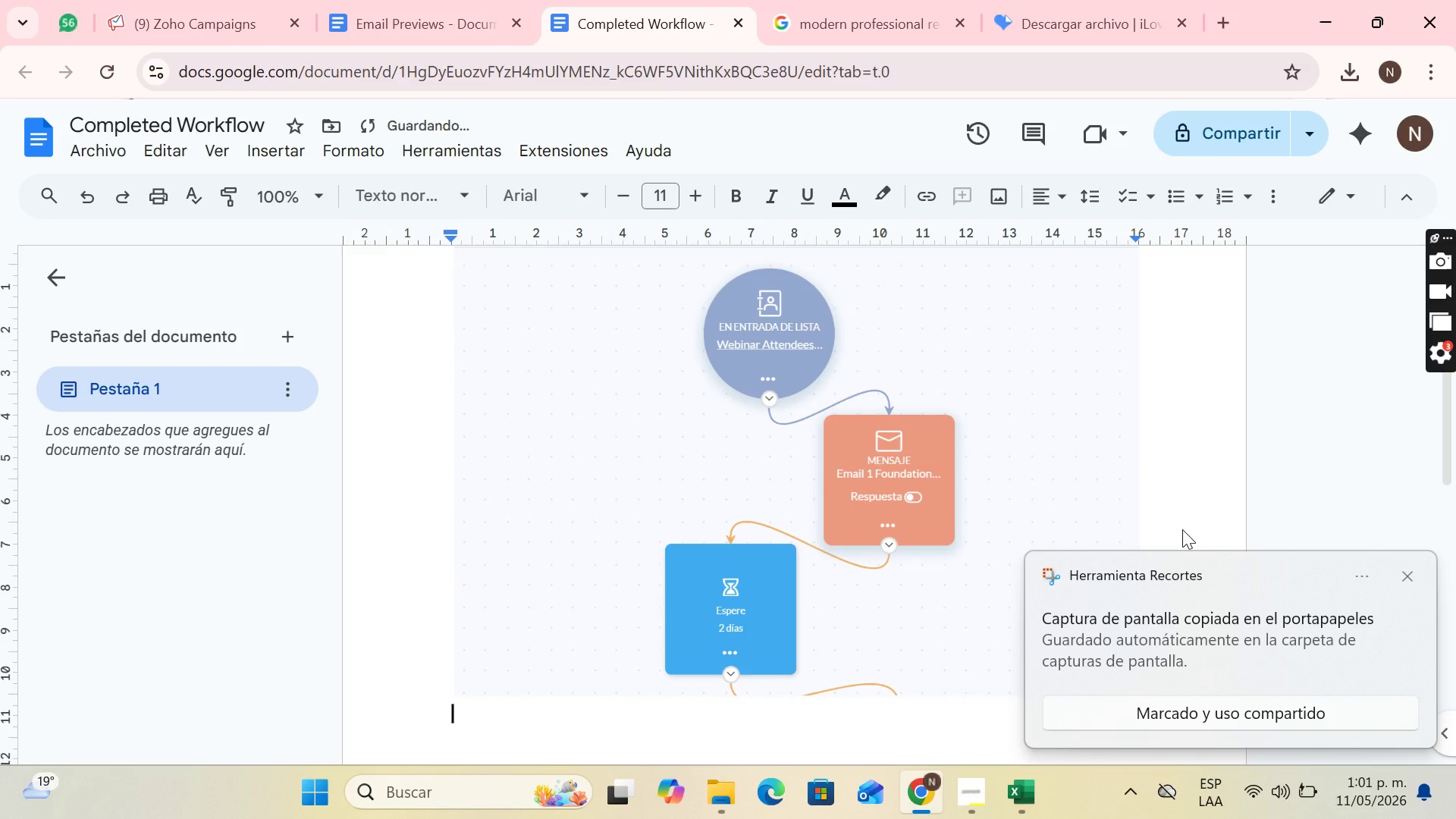 
key(Control+V)
 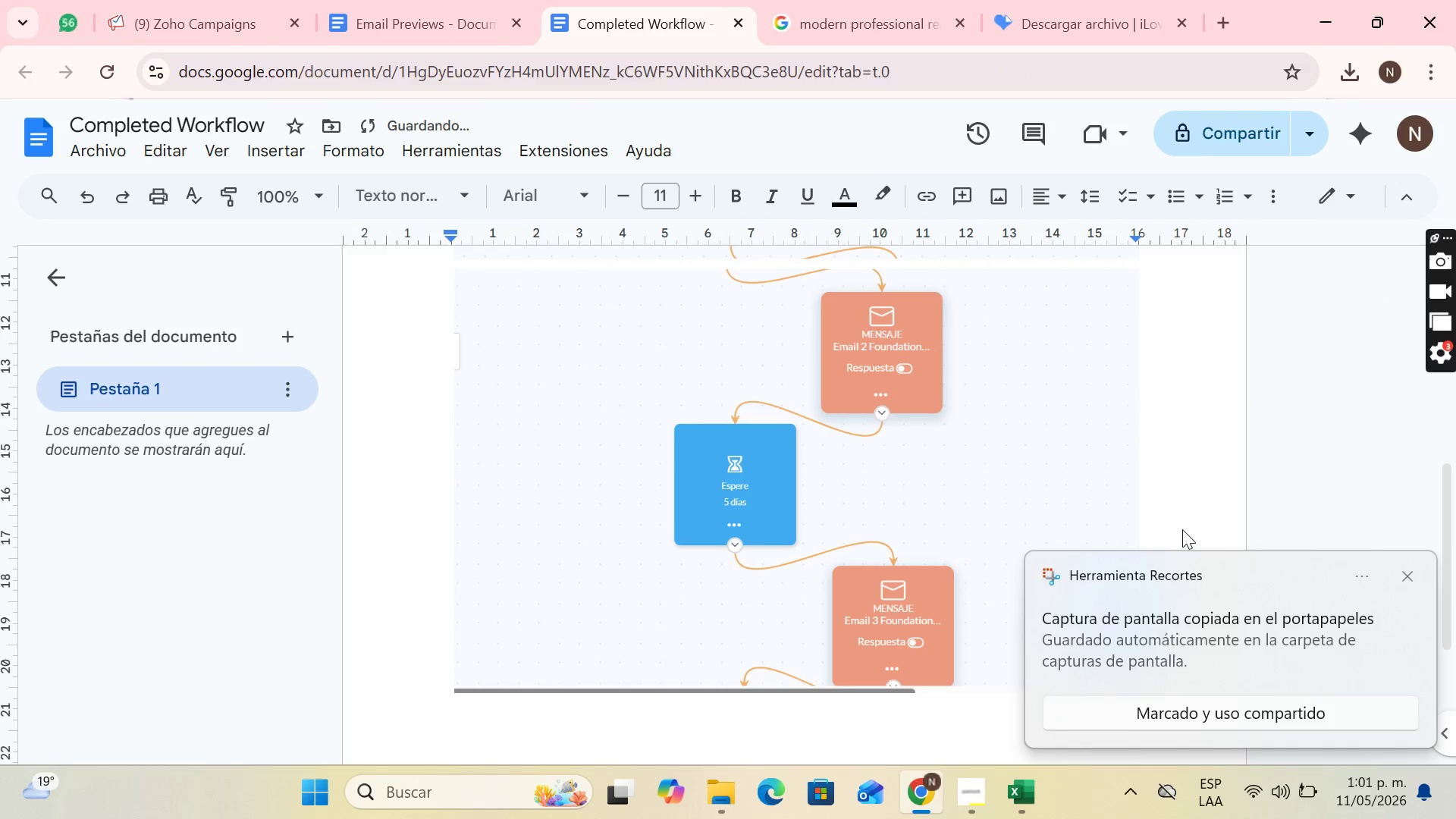 
key(Enter)
 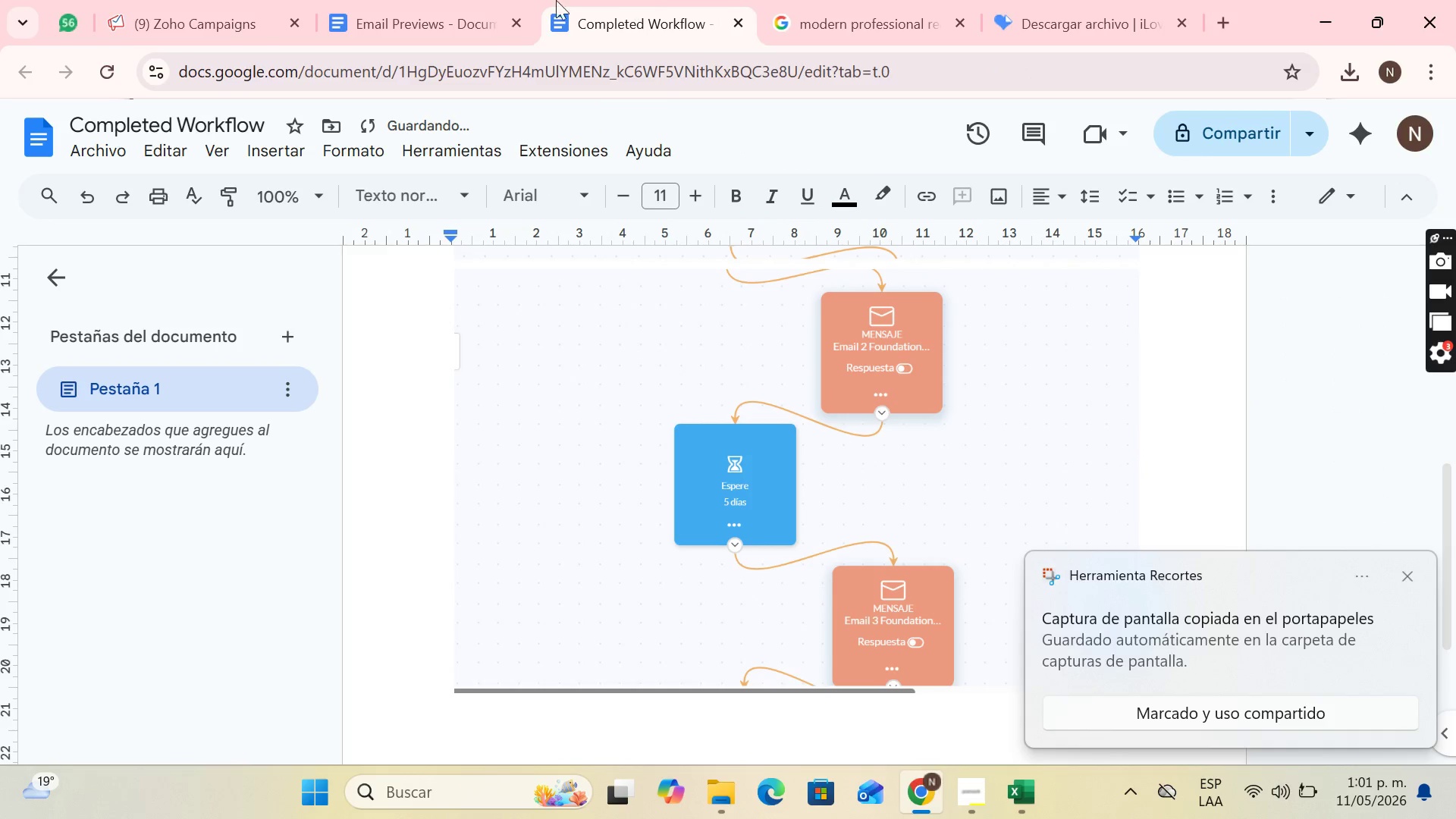 
left_click([379, 0])
 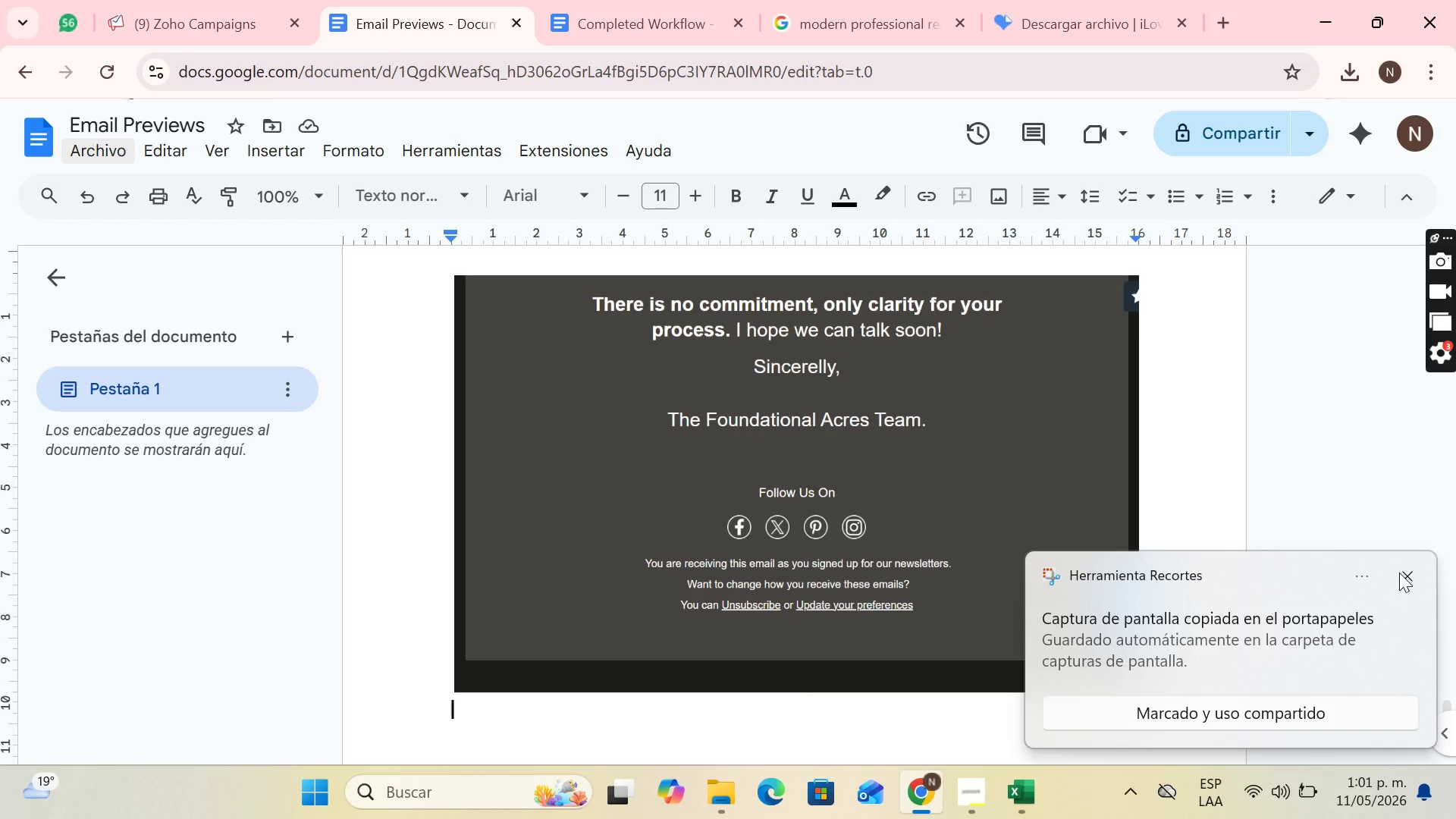 
left_click([1410, 575])
 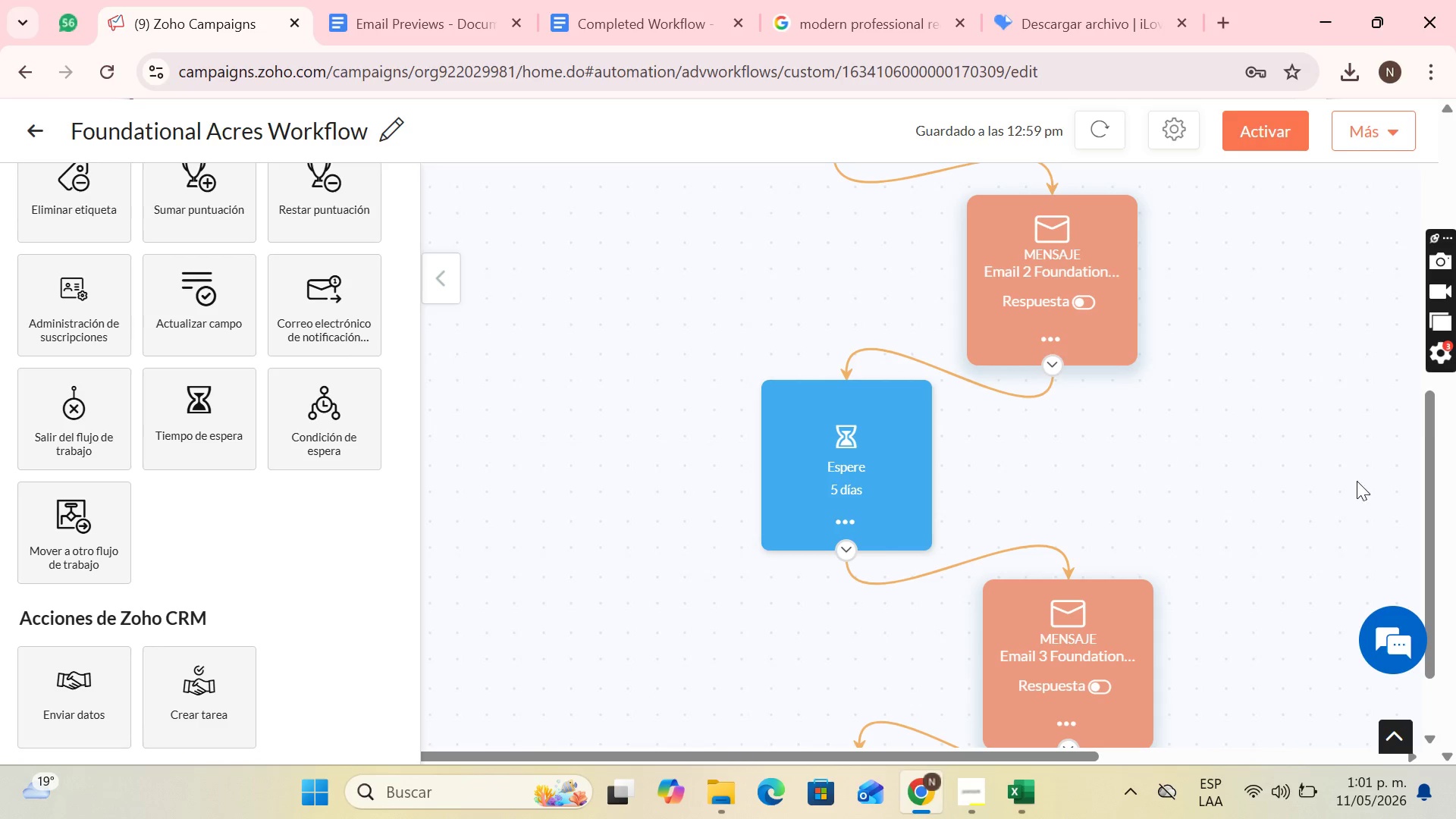 
left_click_drag(start_coordinate=[1430, 422], to_coordinate=[1455, 592])
 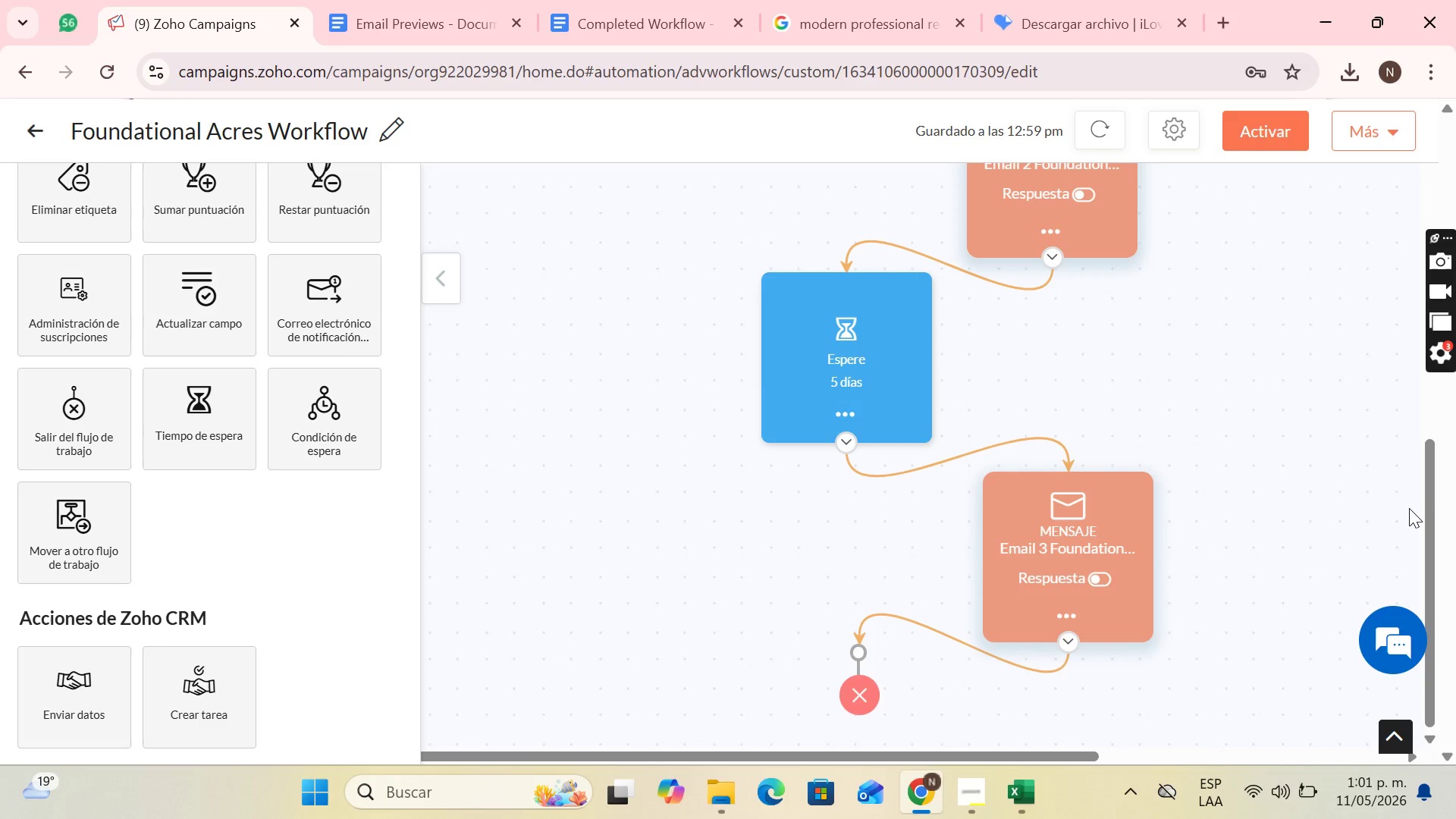 
key(PrintScreen)
 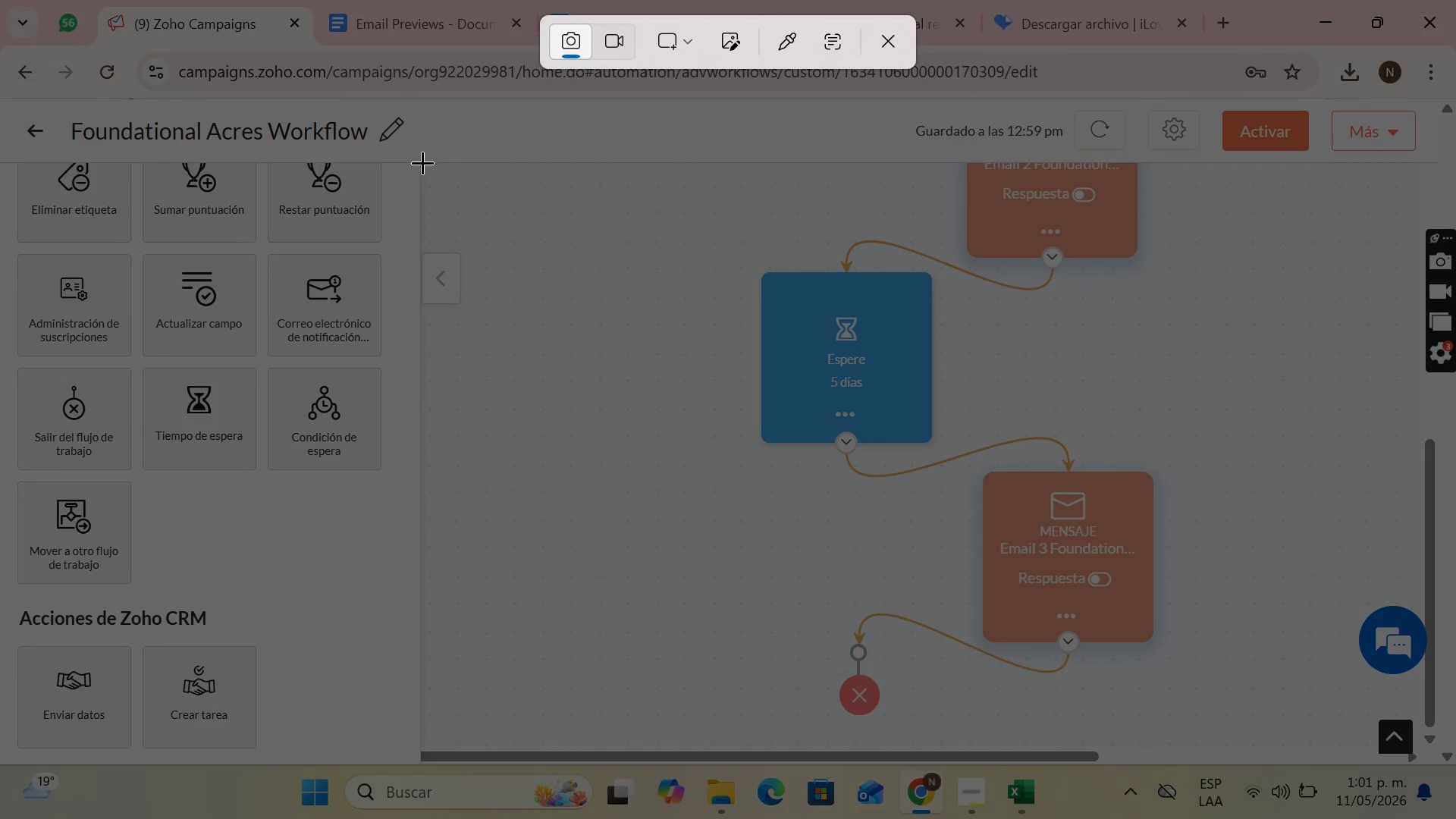 
left_click_drag(start_coordinate=[441, 162], to_coordinate=[1398, 761])
 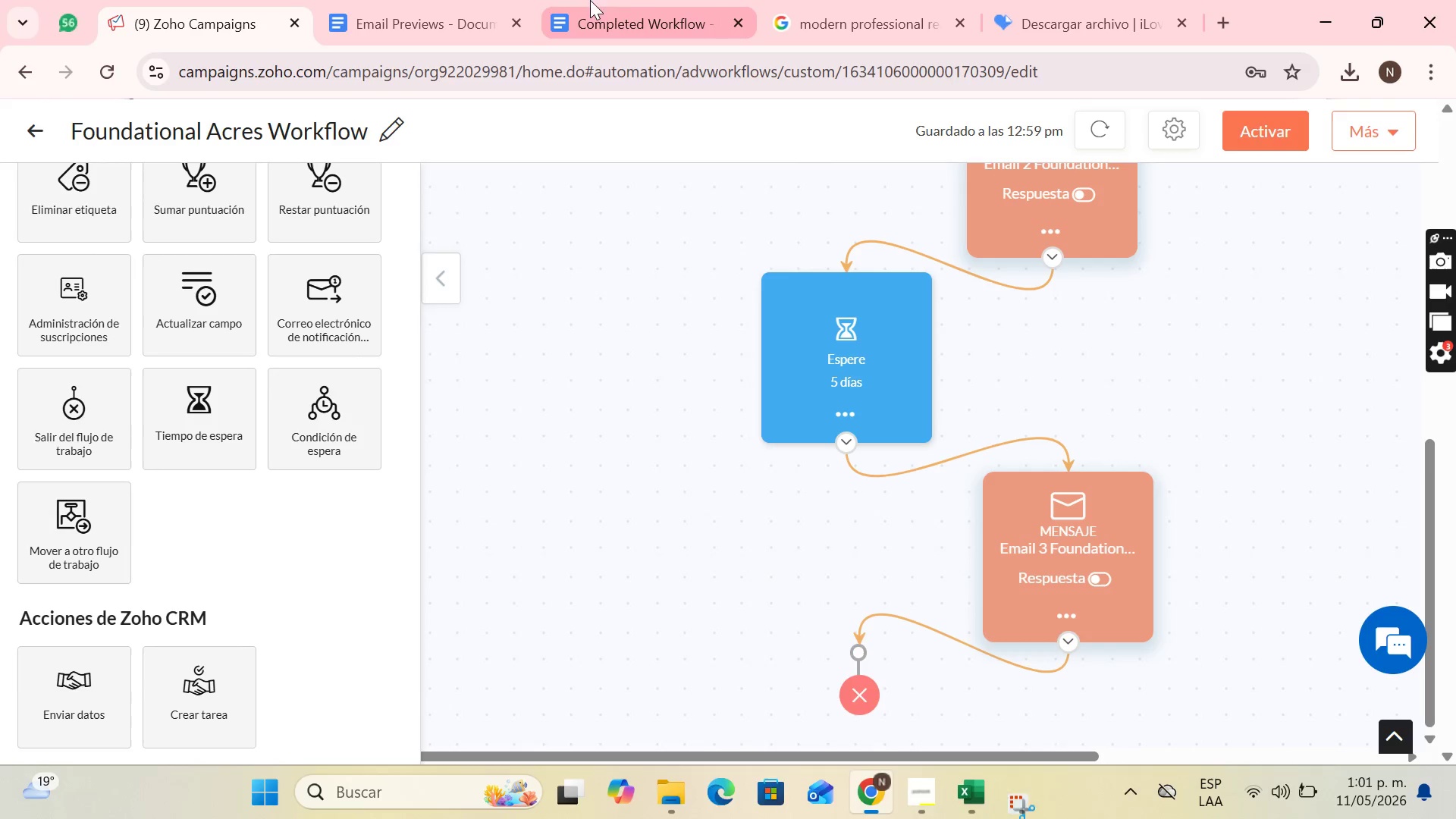 
left_click([645, 0])
 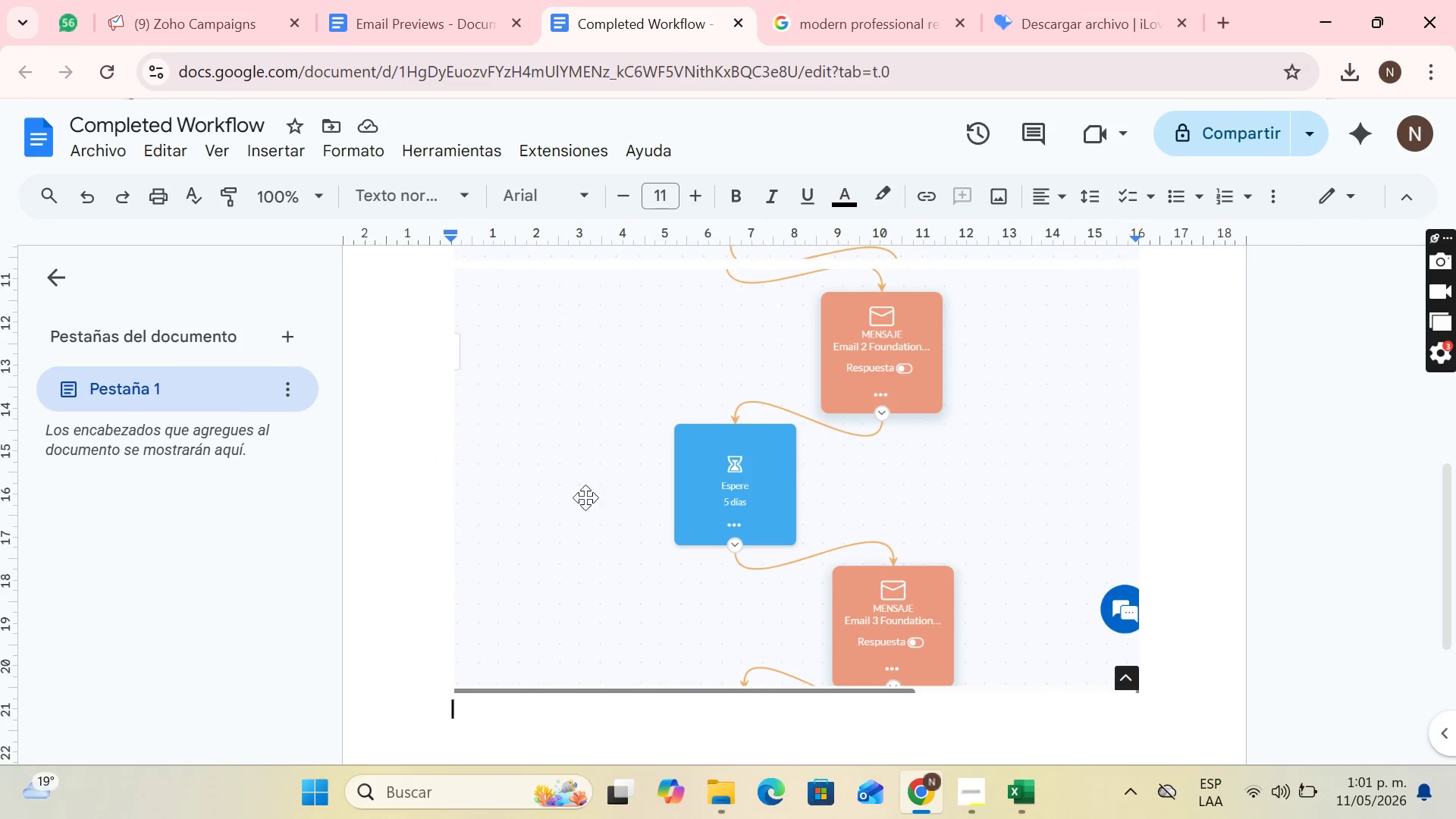 
key(Control+V)
 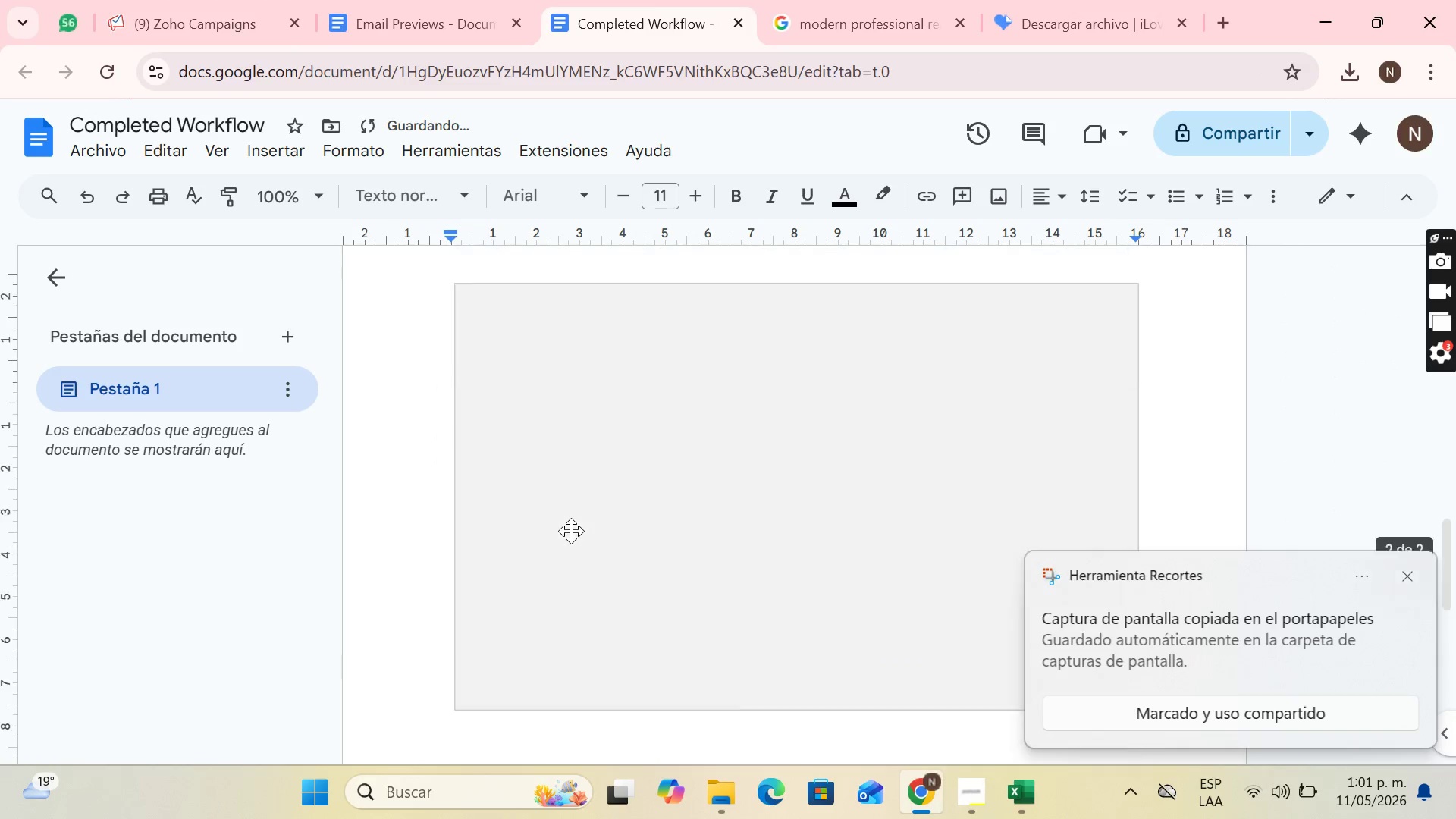 
key(Enter)
 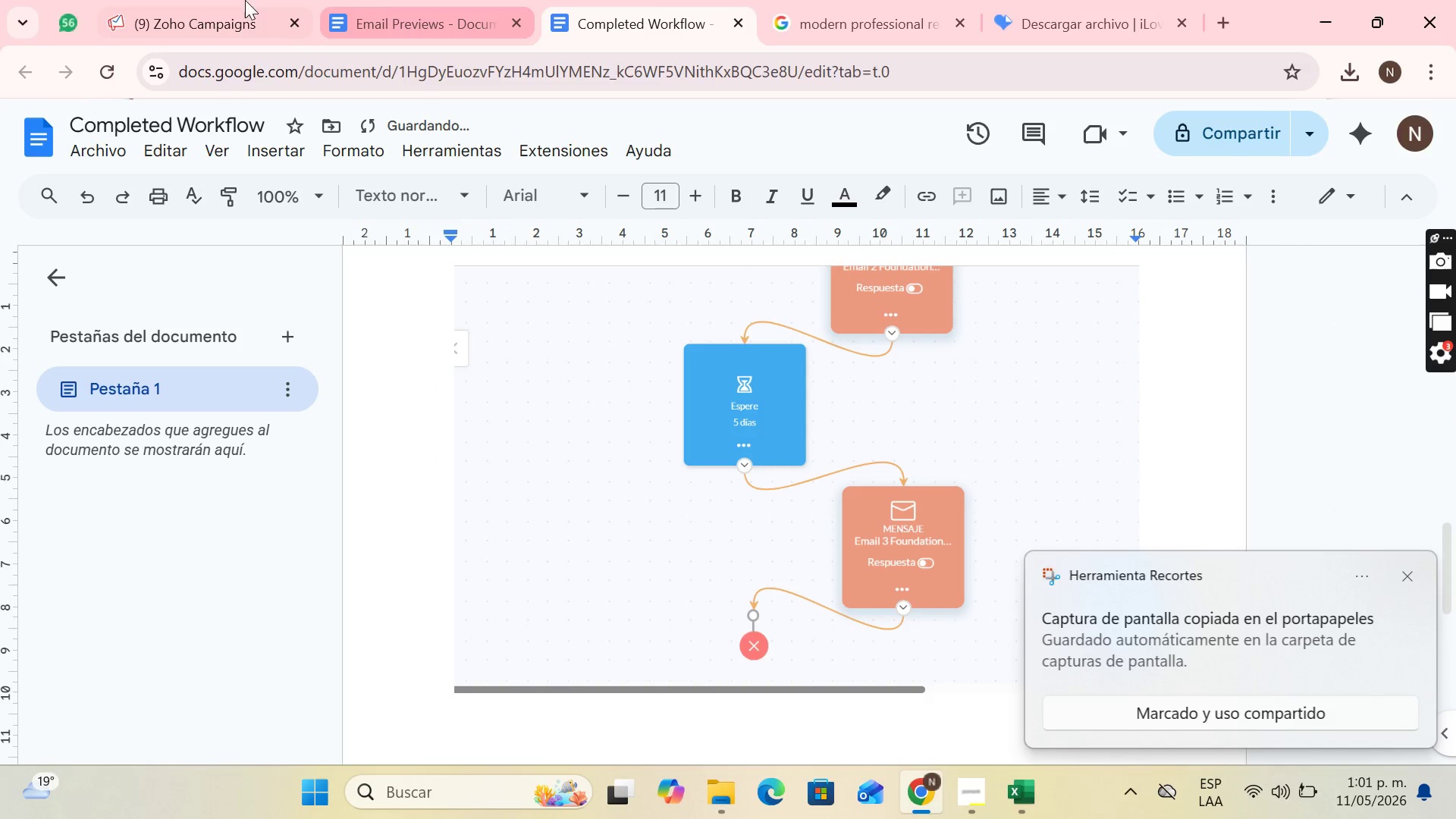 
left_click([220, 0])
 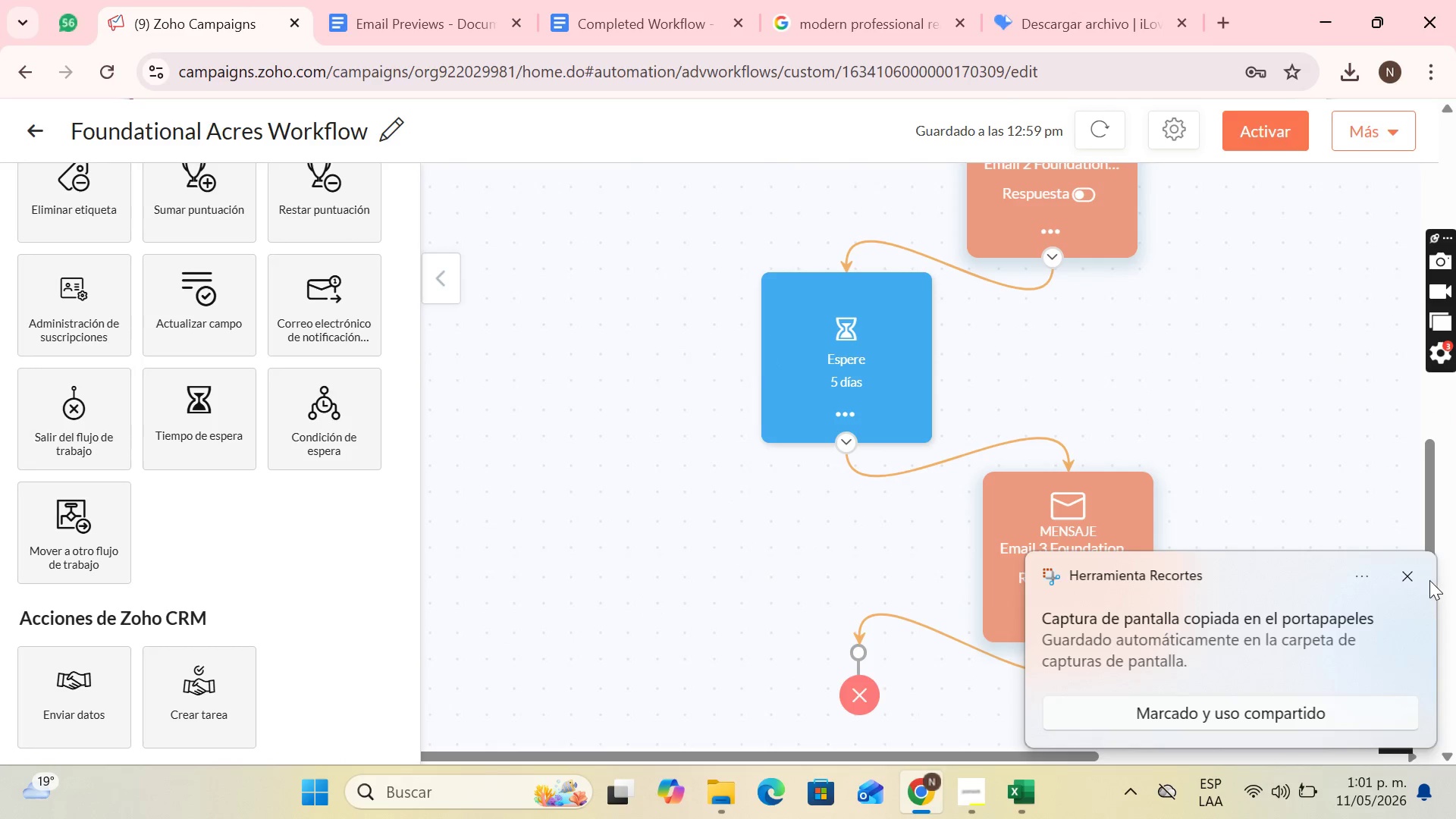 
left_click([1412, 568])
 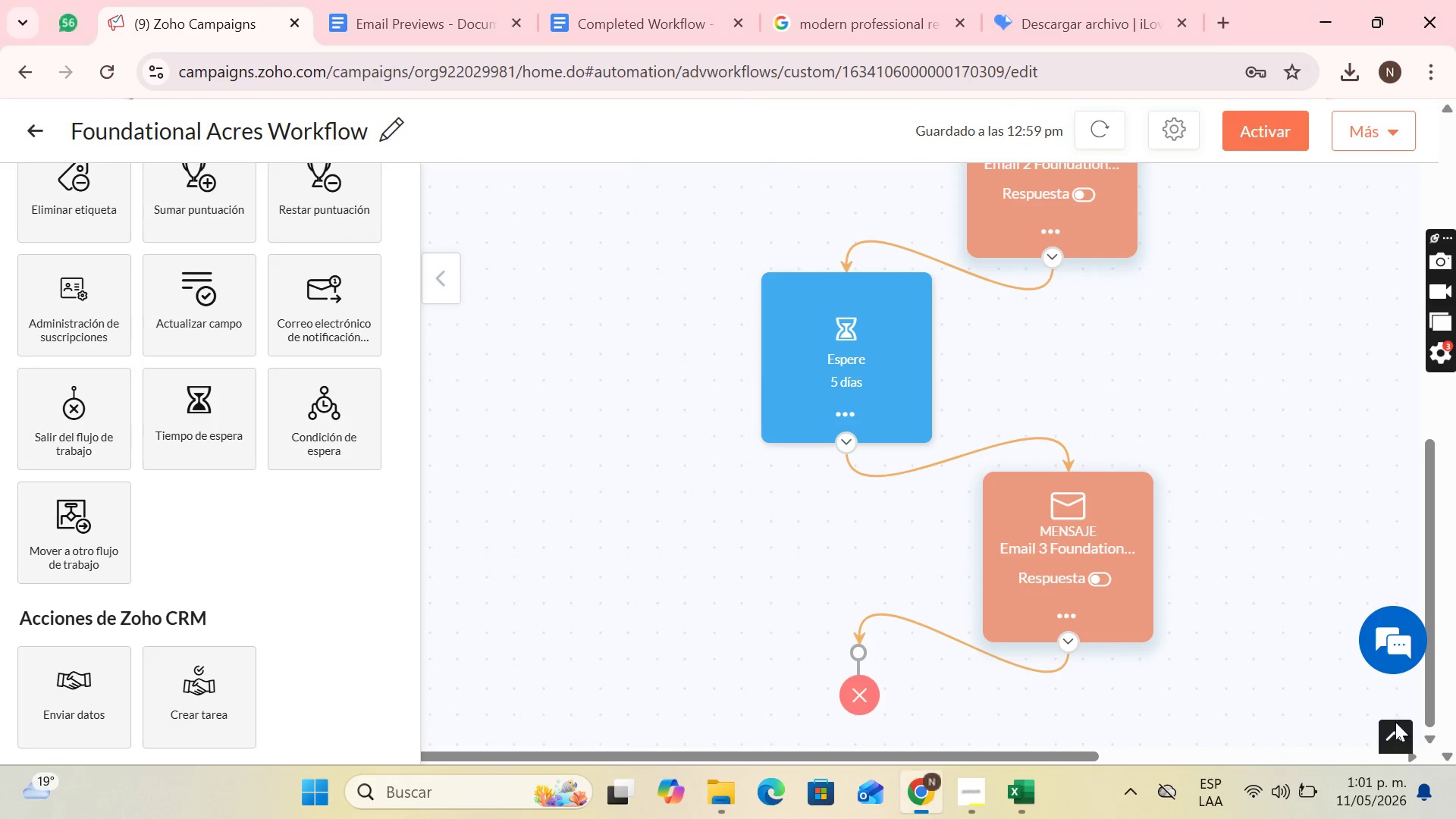 
left_click([1394, 740])
 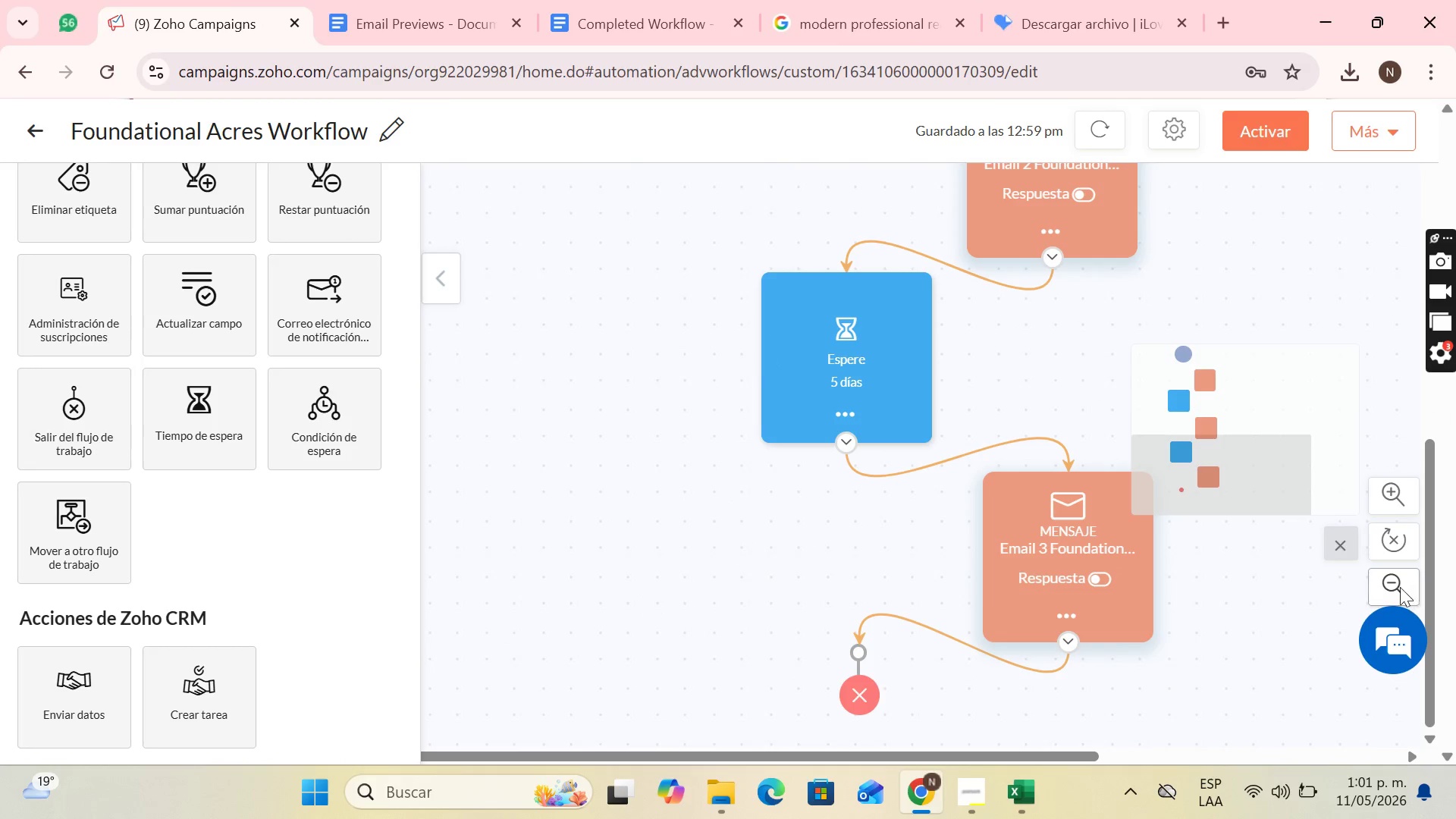 
double_click([1390, 583])
 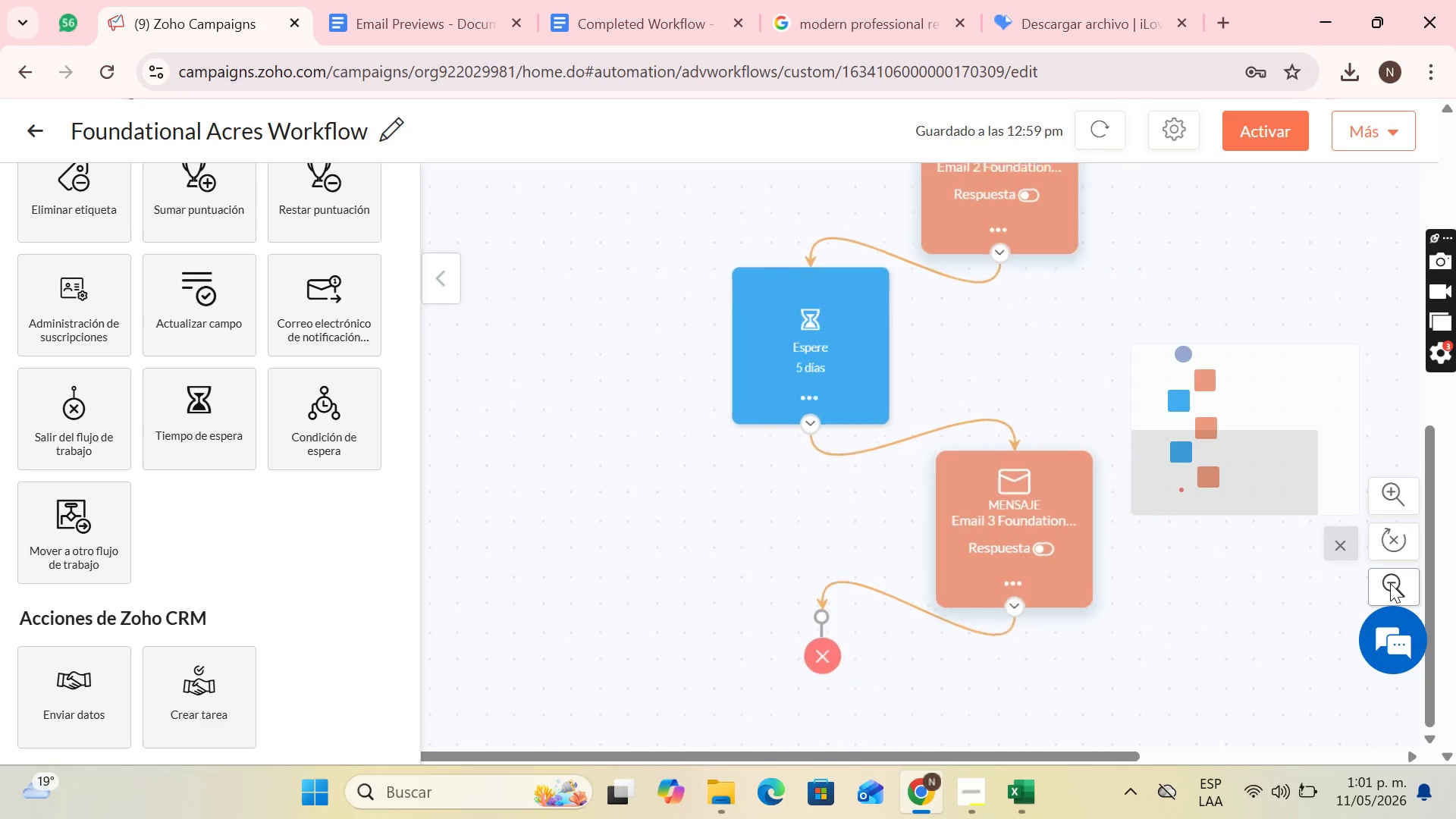 
triple_click([1390, 583])
 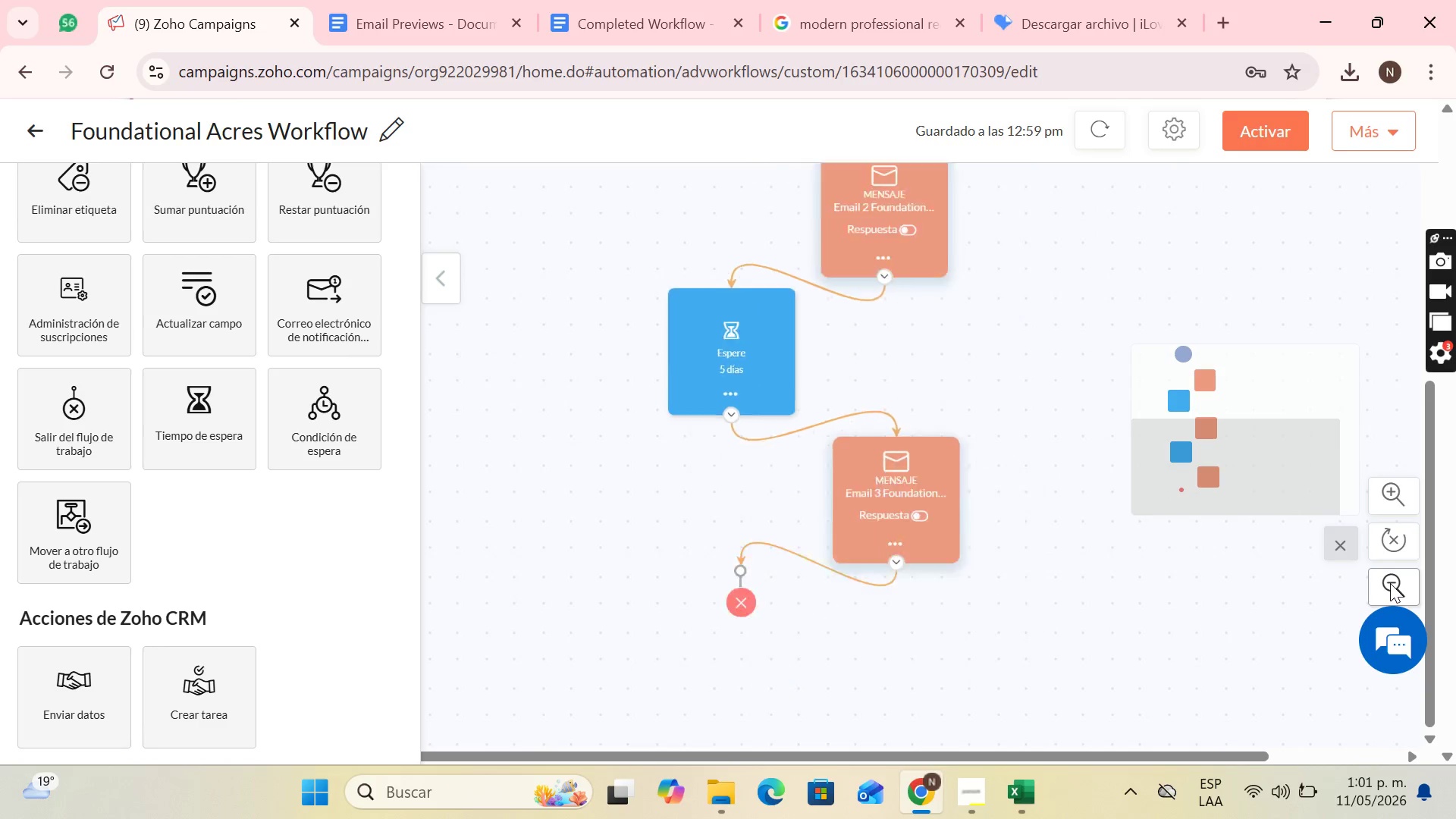 
triple_click([1390, 583])
 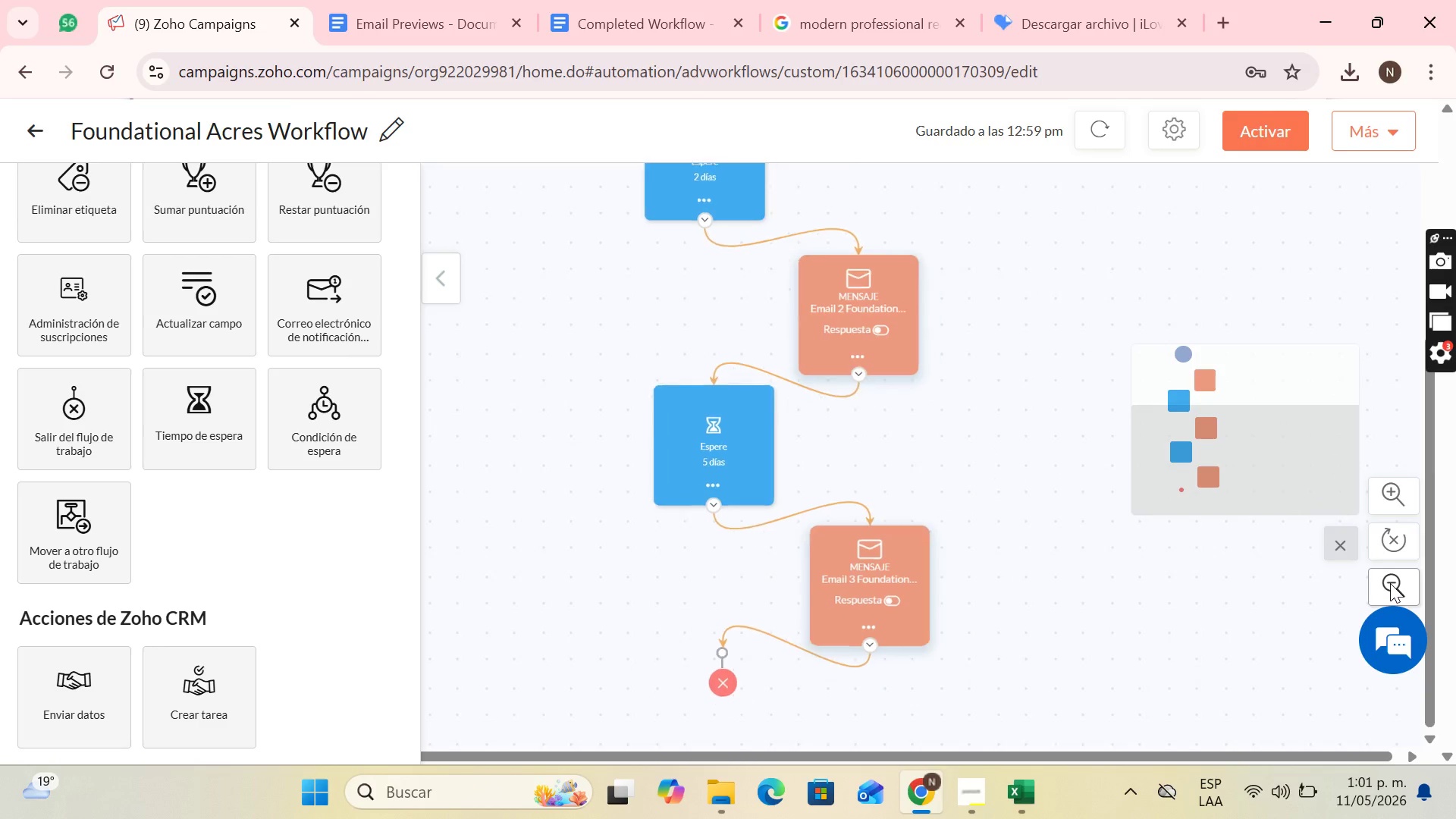 
triple_click([1390, 583])
 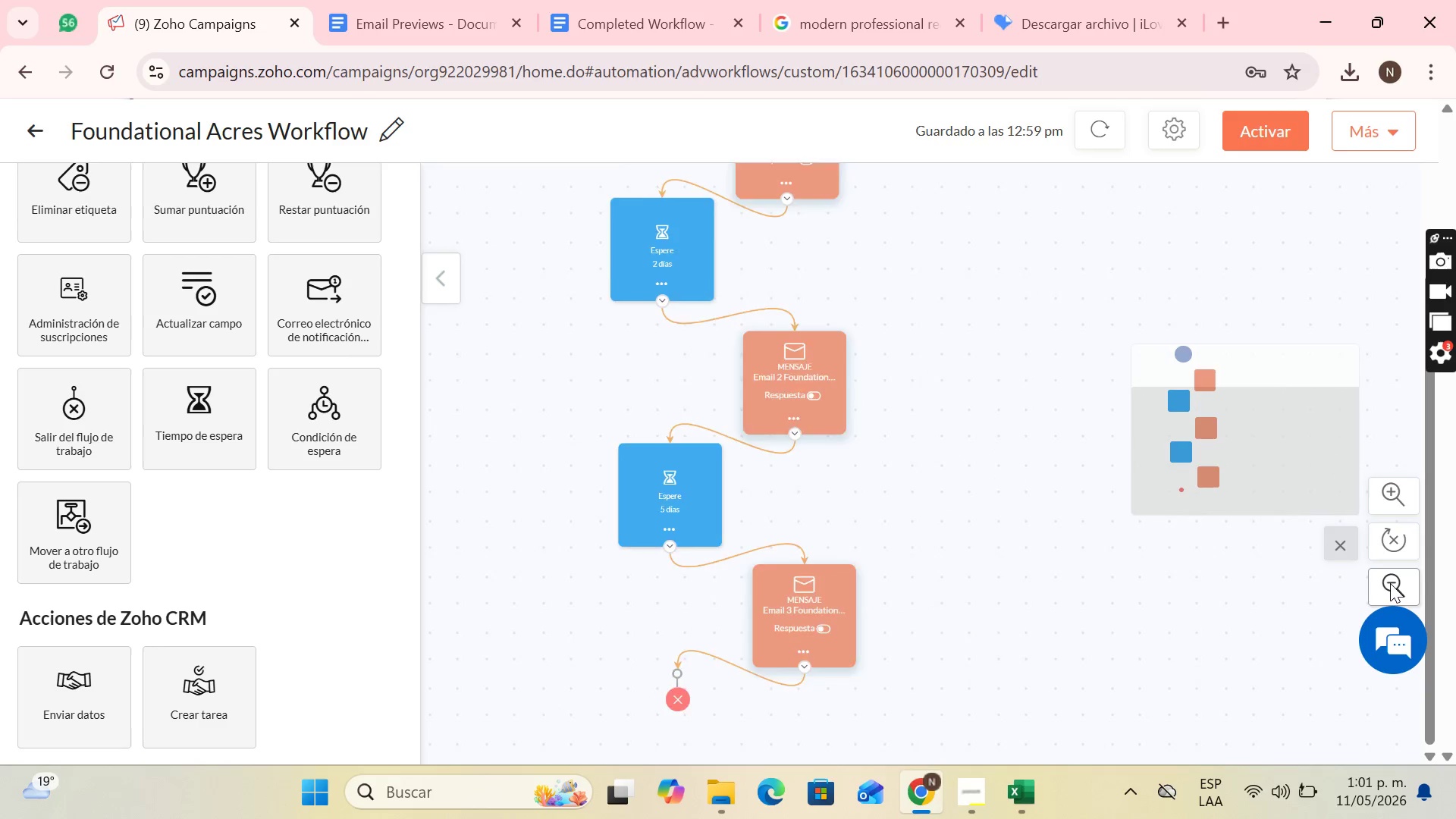 
triple_click([1390, 583])
 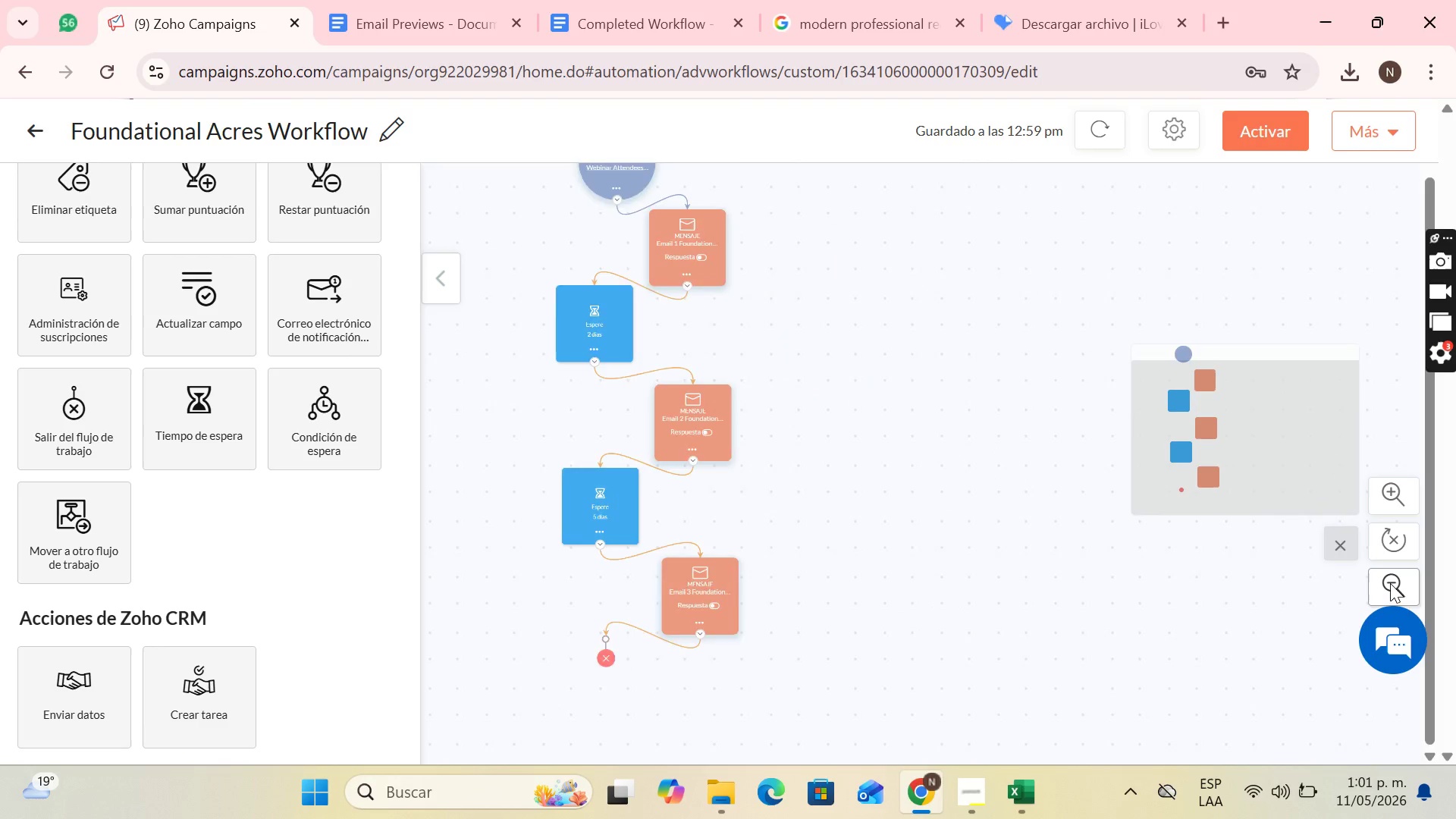 
triple_click([1390, 583])
 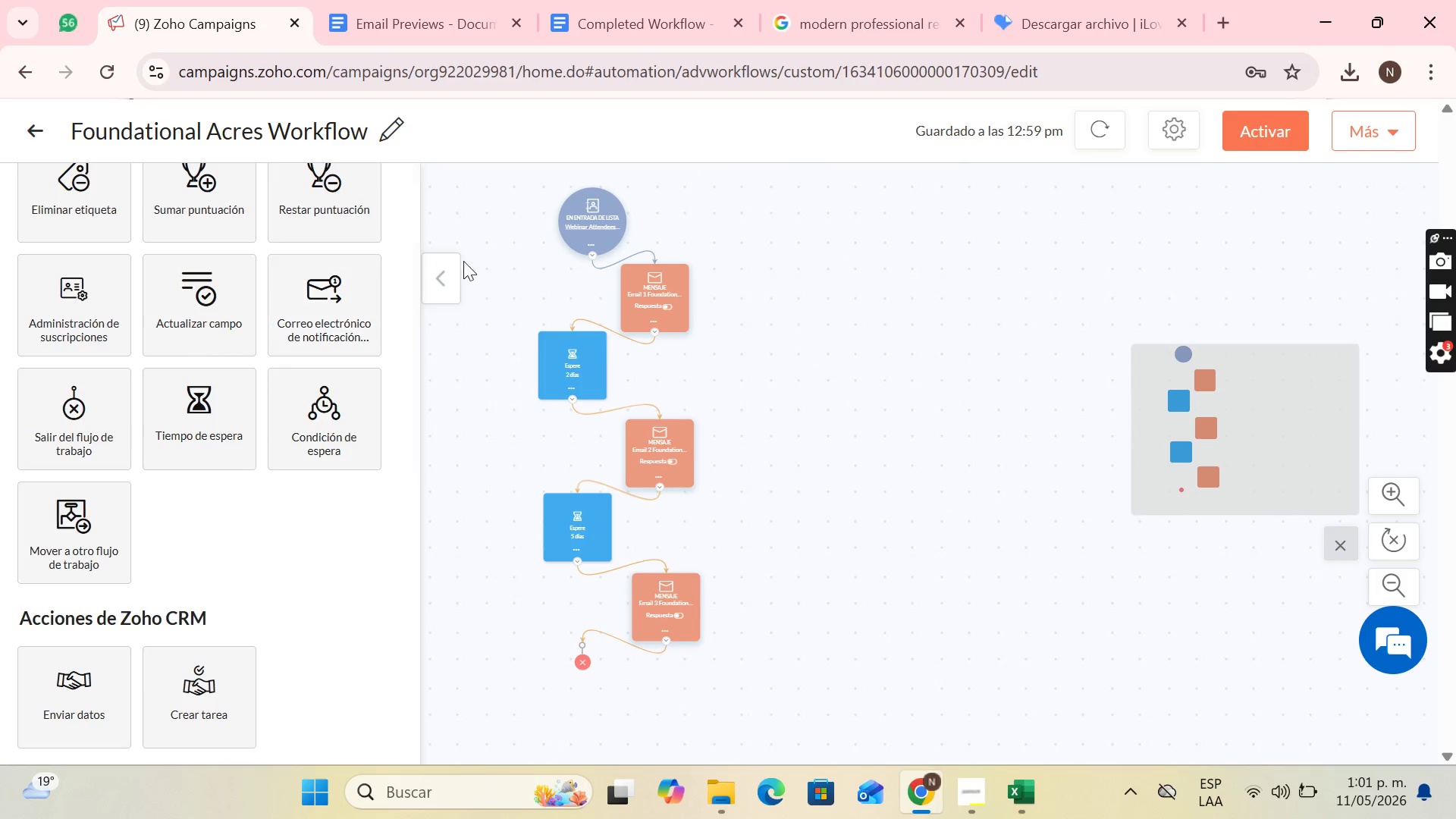 
left_click([441, 284])
 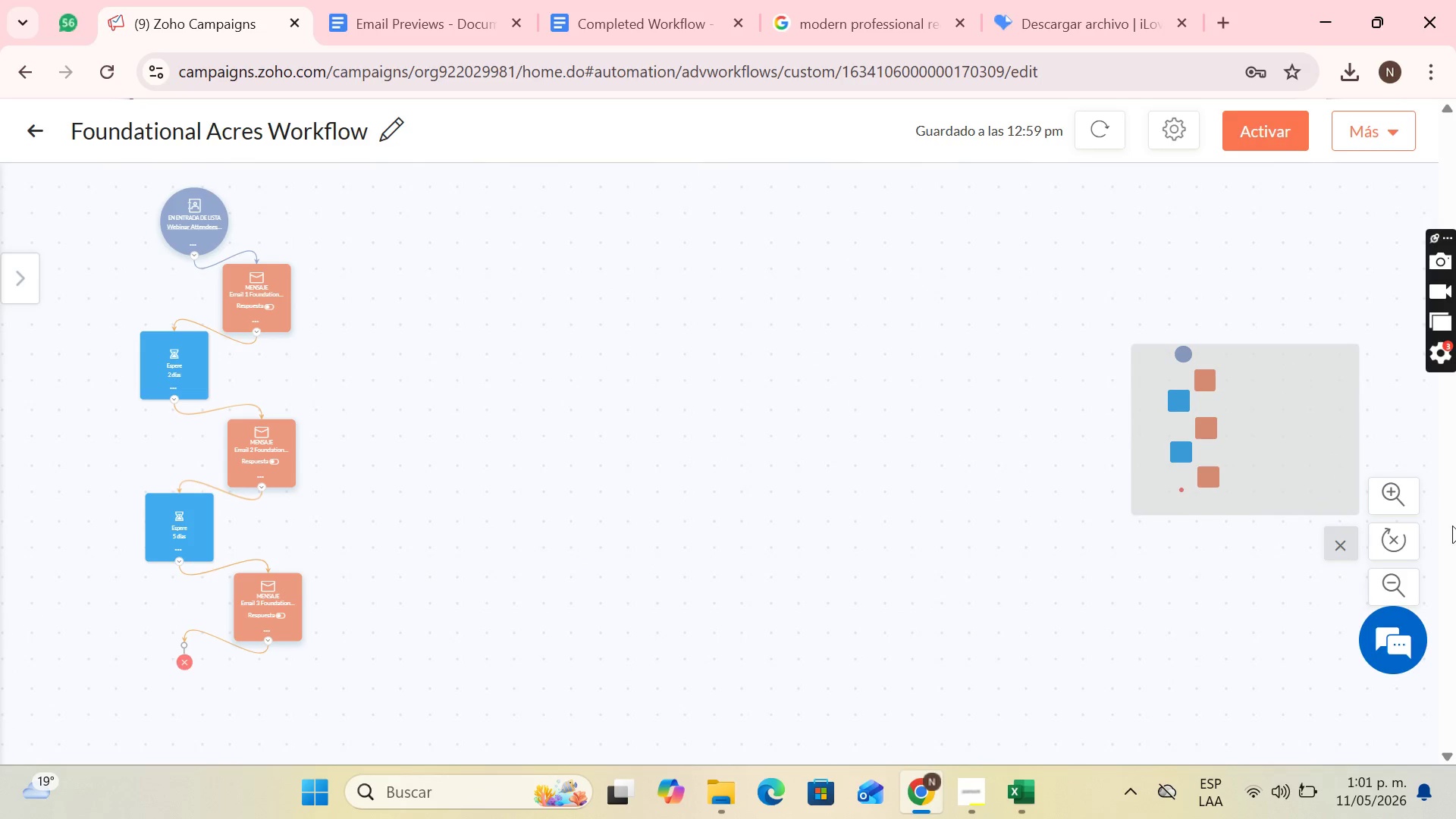 
left_click([1398, 494])
 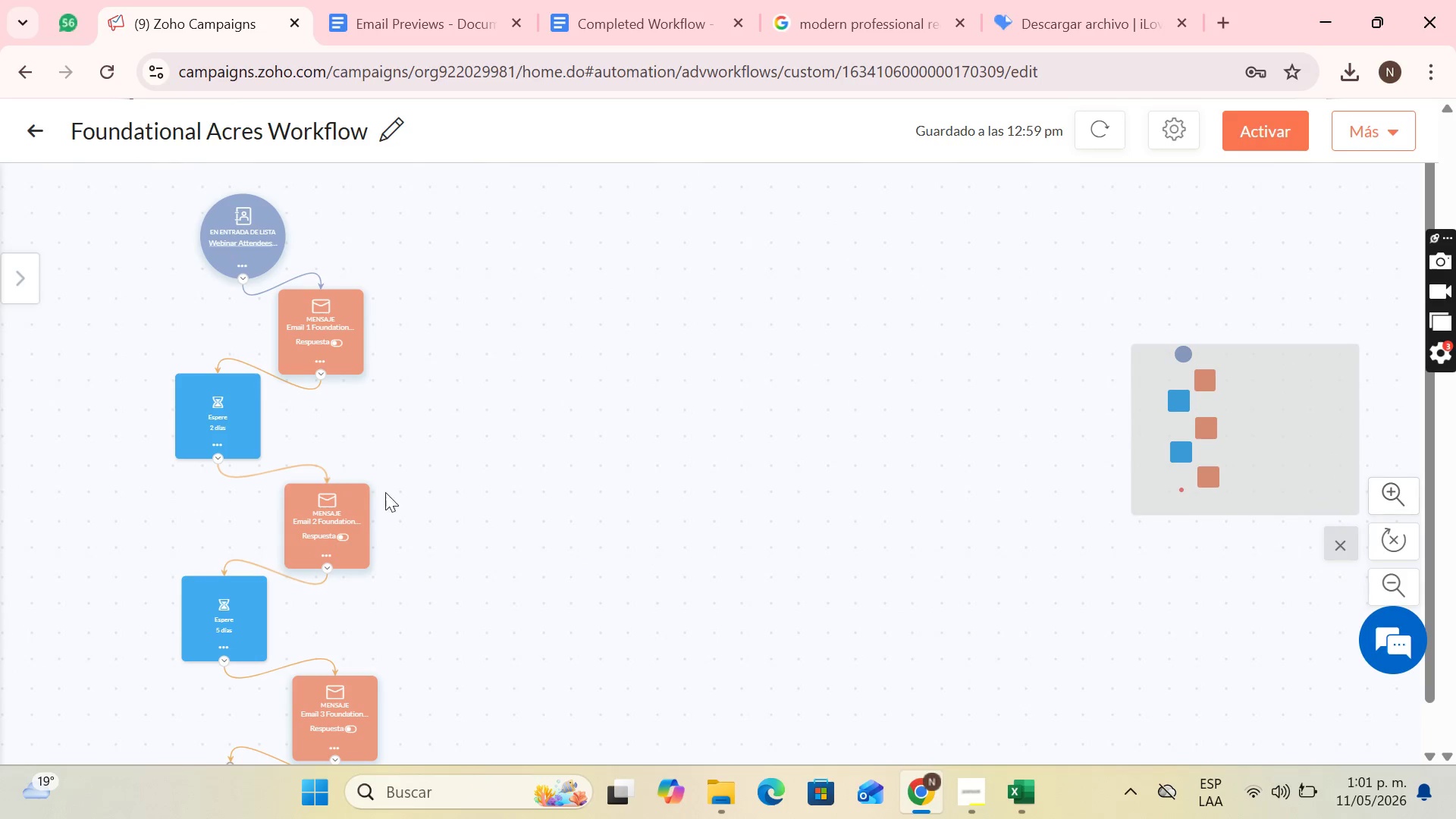 
scroll: coordinate [372, 496], scroll_direction: down, amount: 1.0
 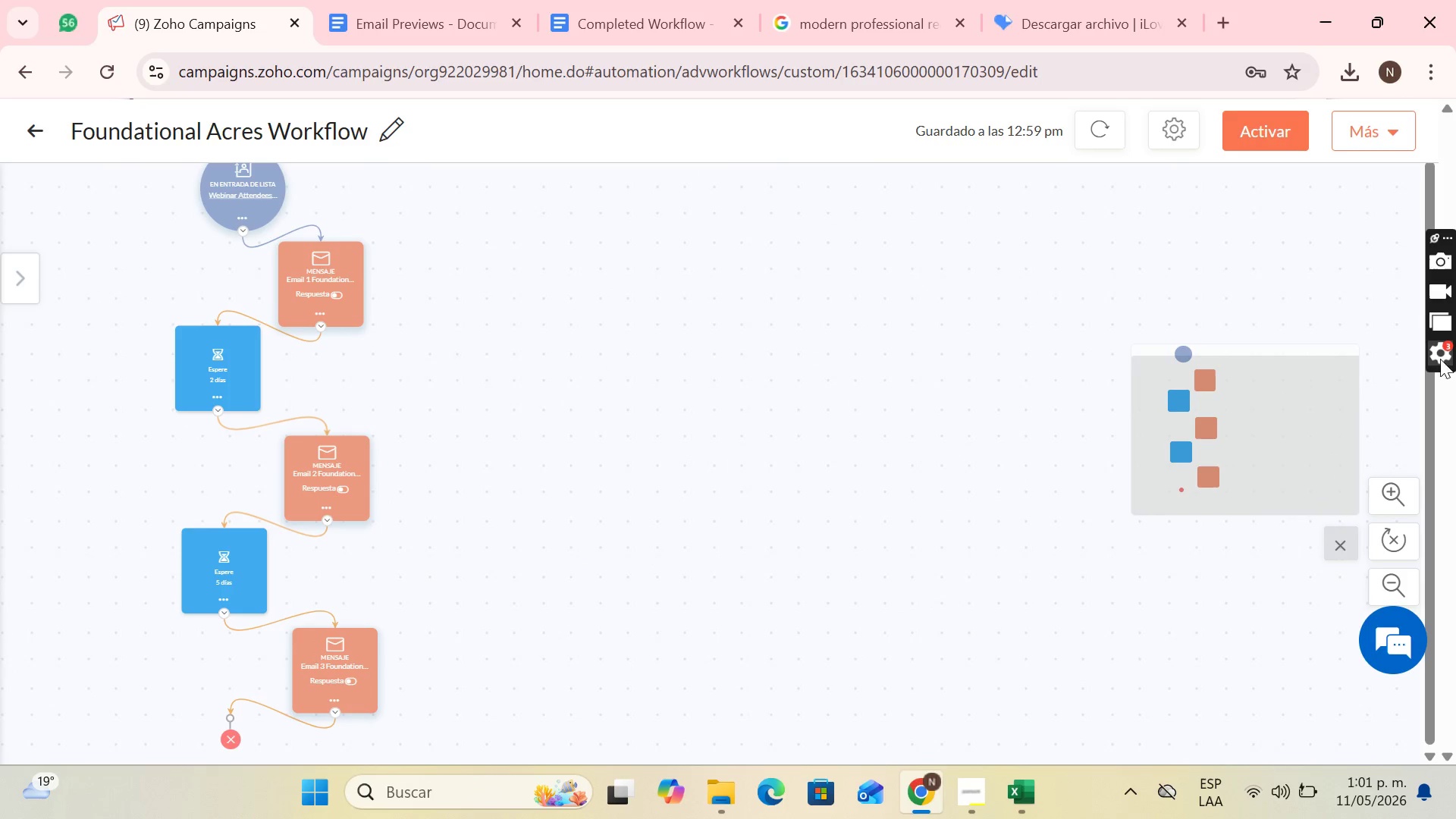 
left_click_drag(start_coordinate=[1434, 390], to_coordinate=[1438, 377])
 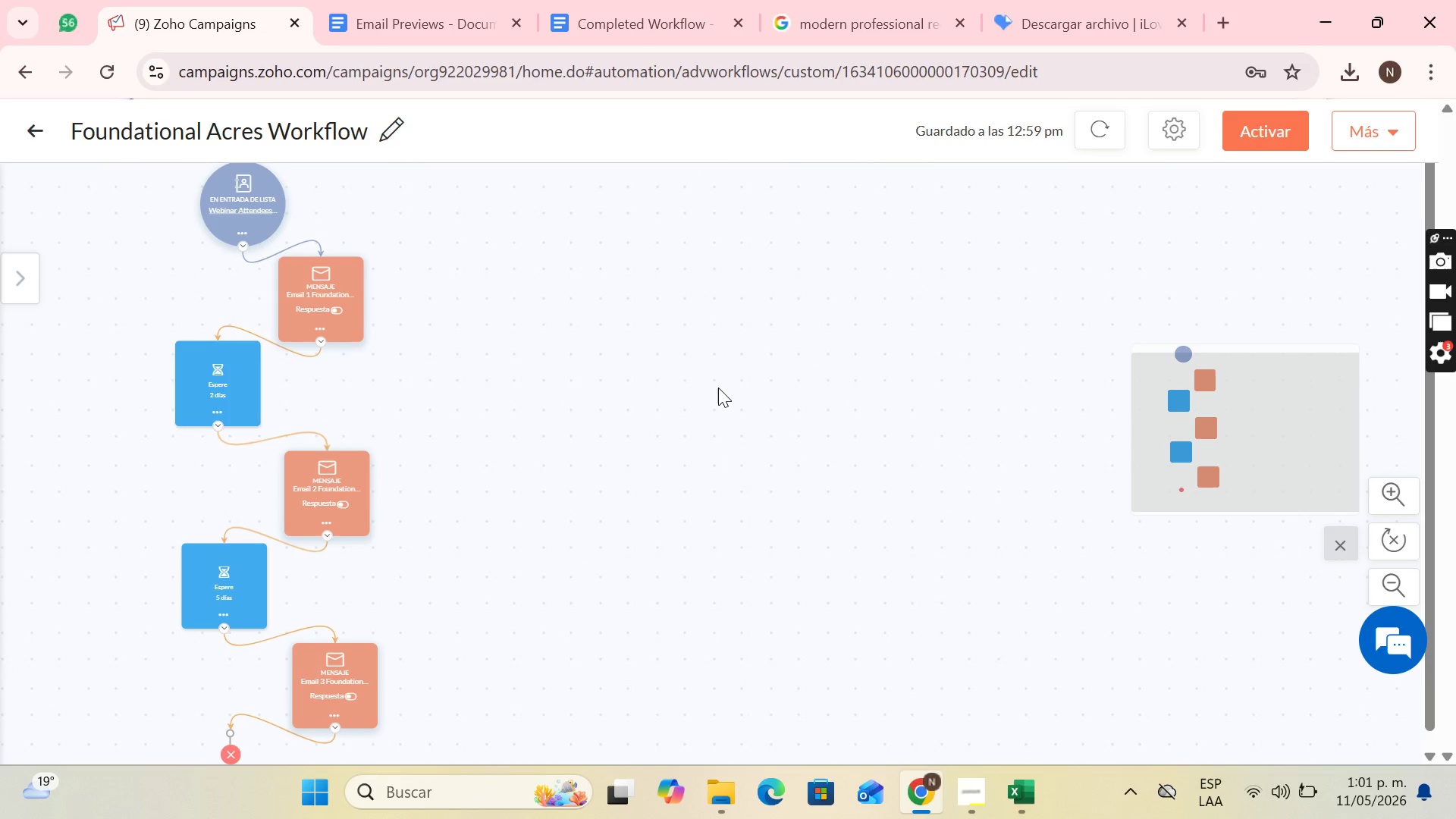 
key(PrintScreen)
 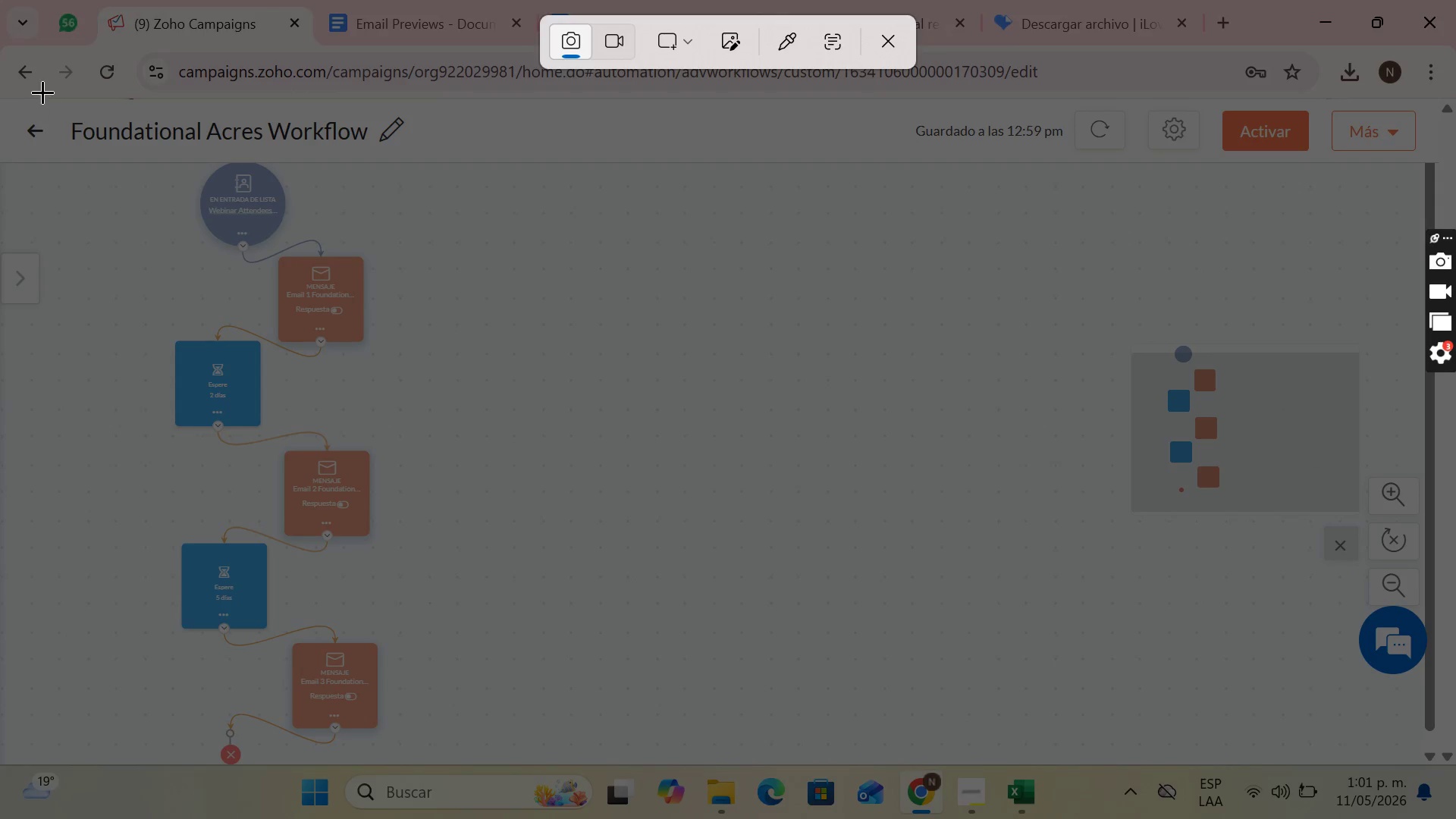 
left_click_drag(start_coordinate=[62, 95], to_coordinate=[455, 765])
 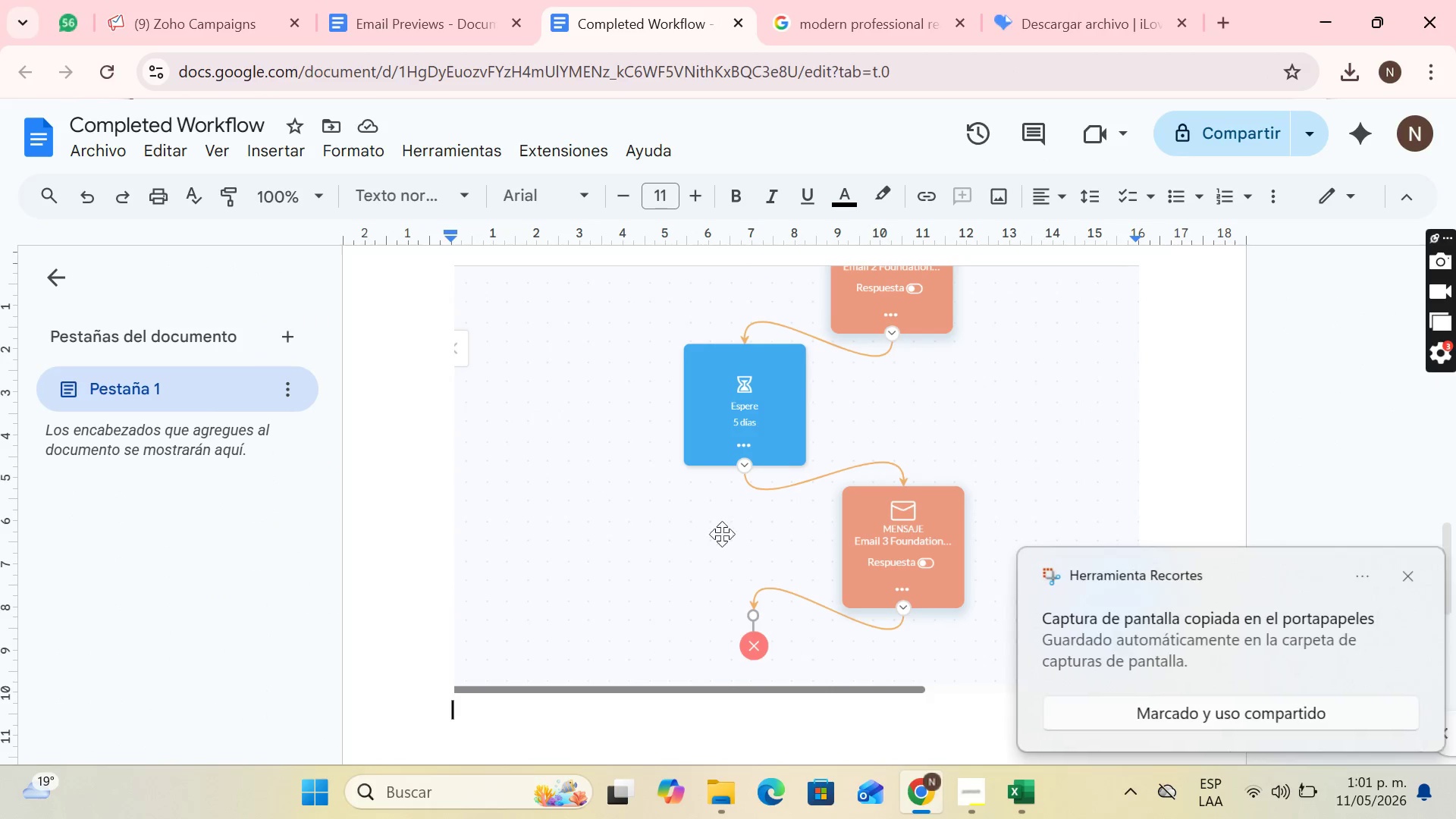 
key(Control+V)
 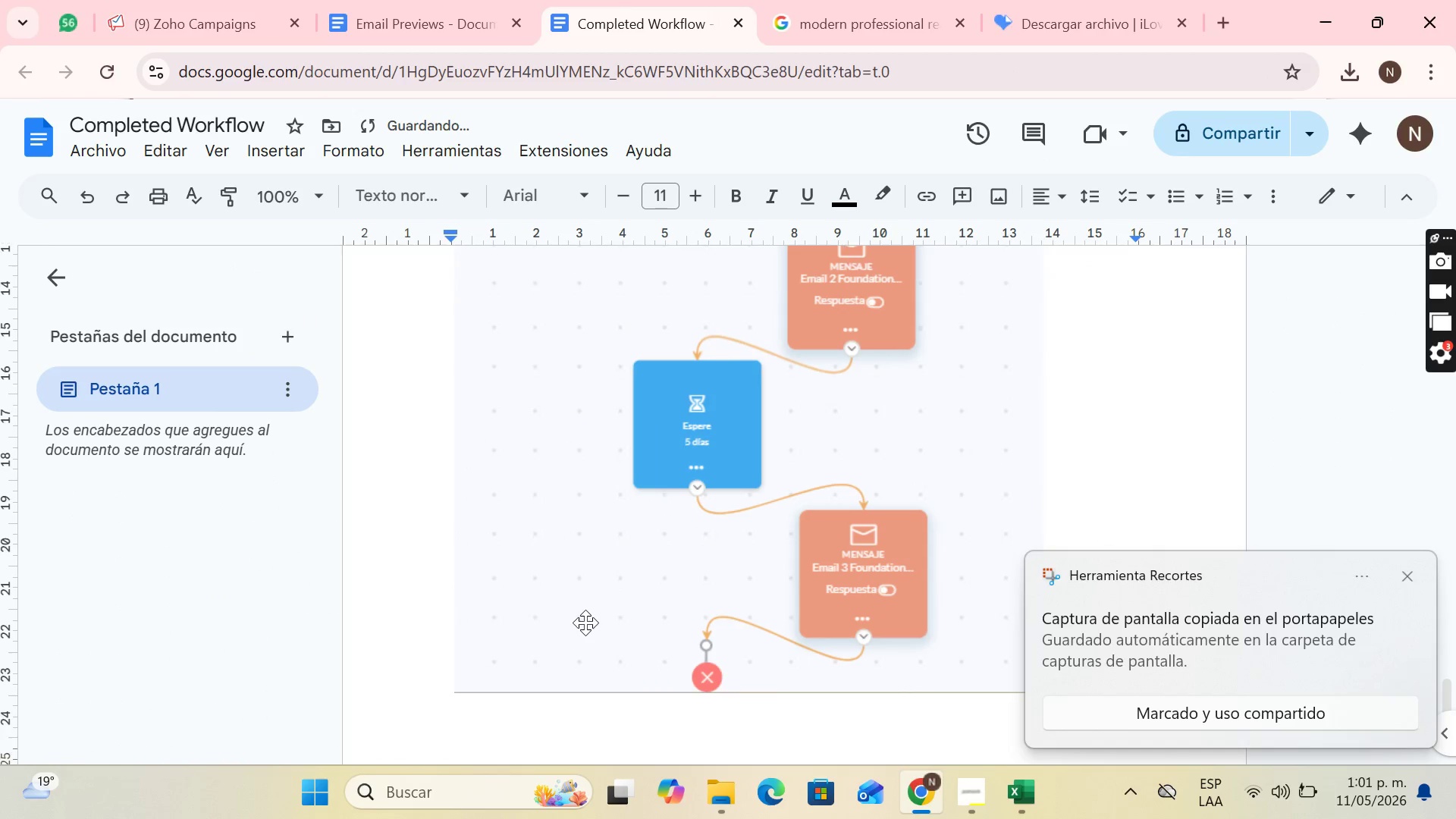 
key(Enter)
 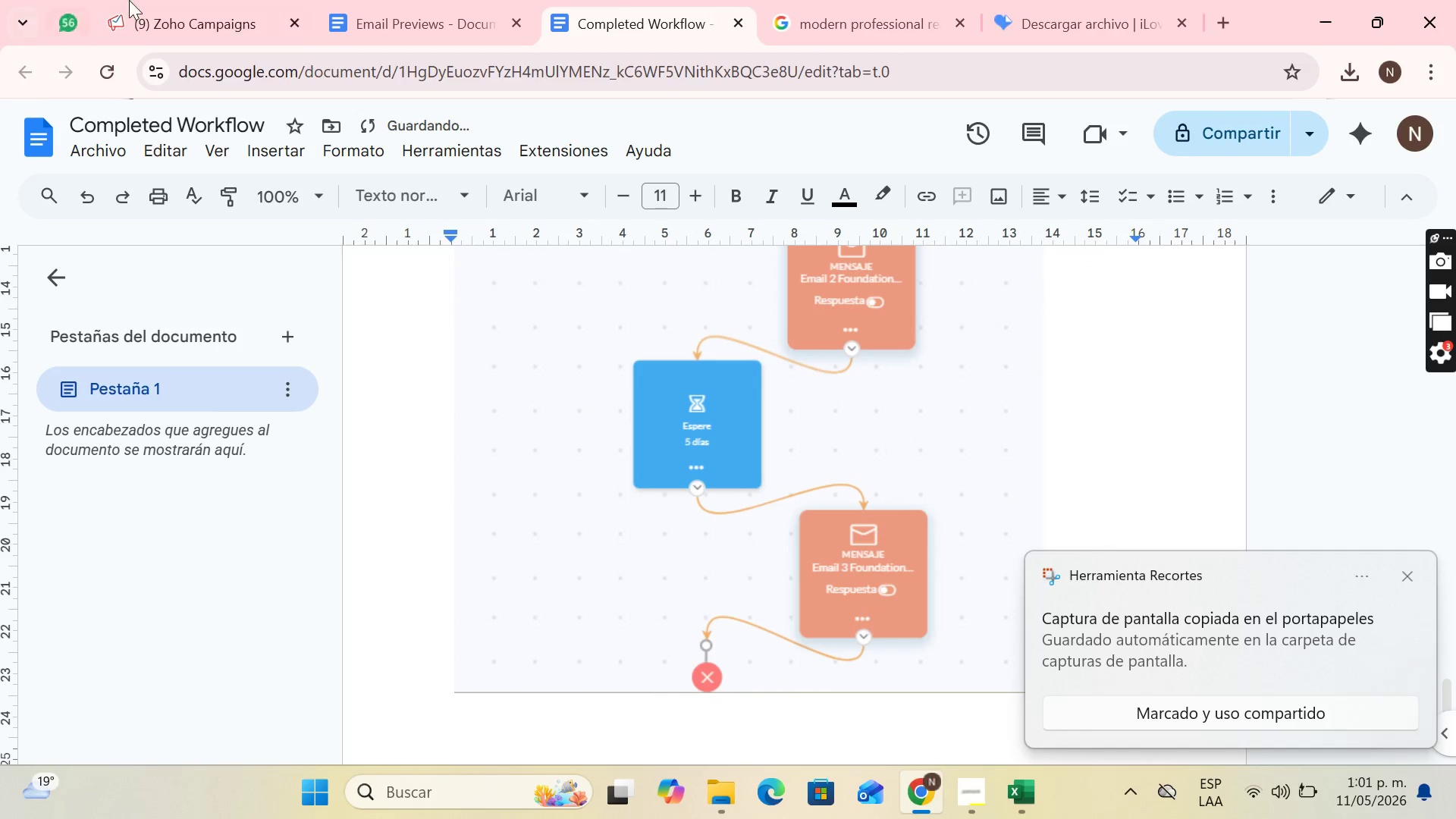 
left_click([247, 0])
 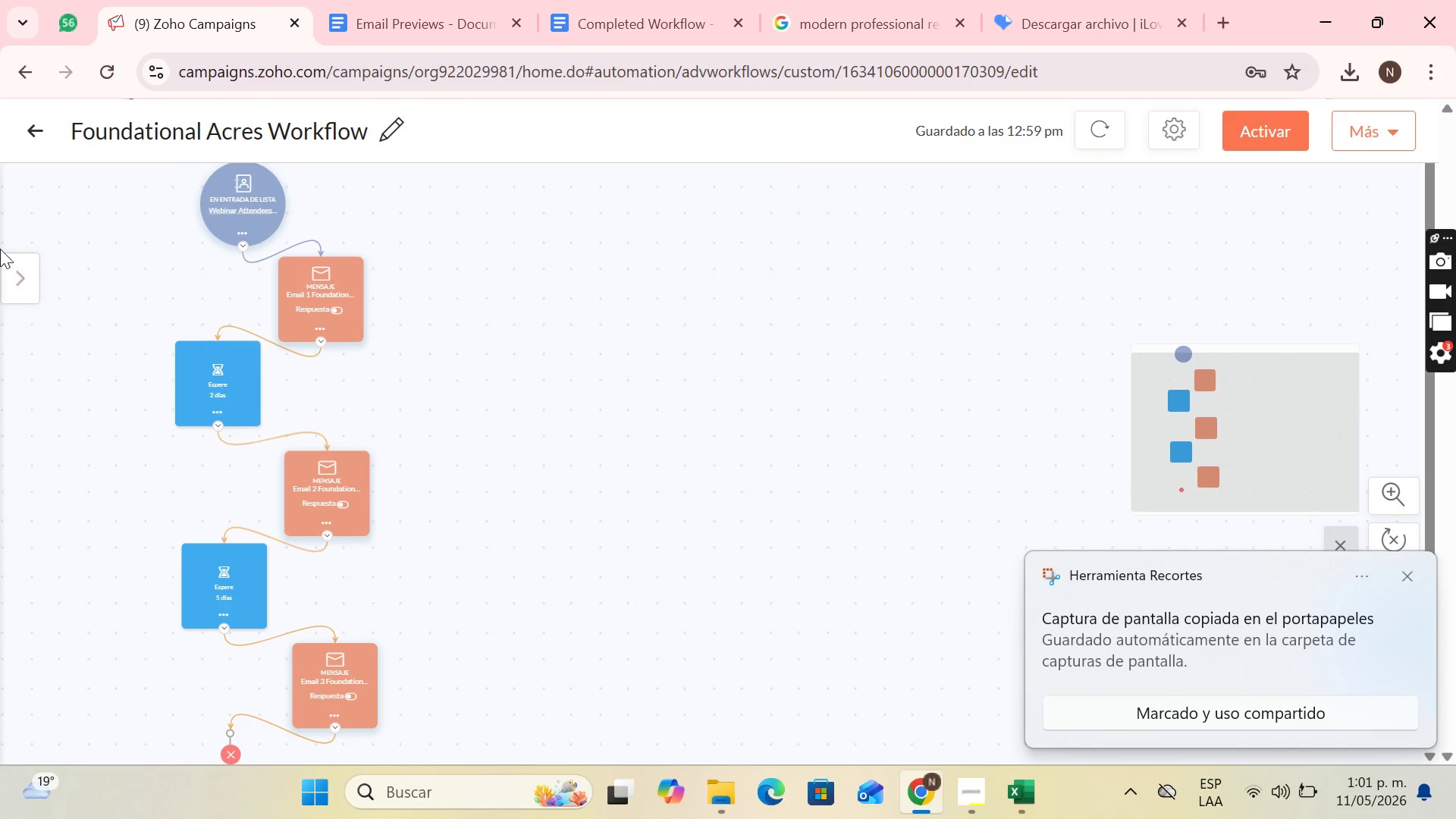 
left_click([14, 268])
 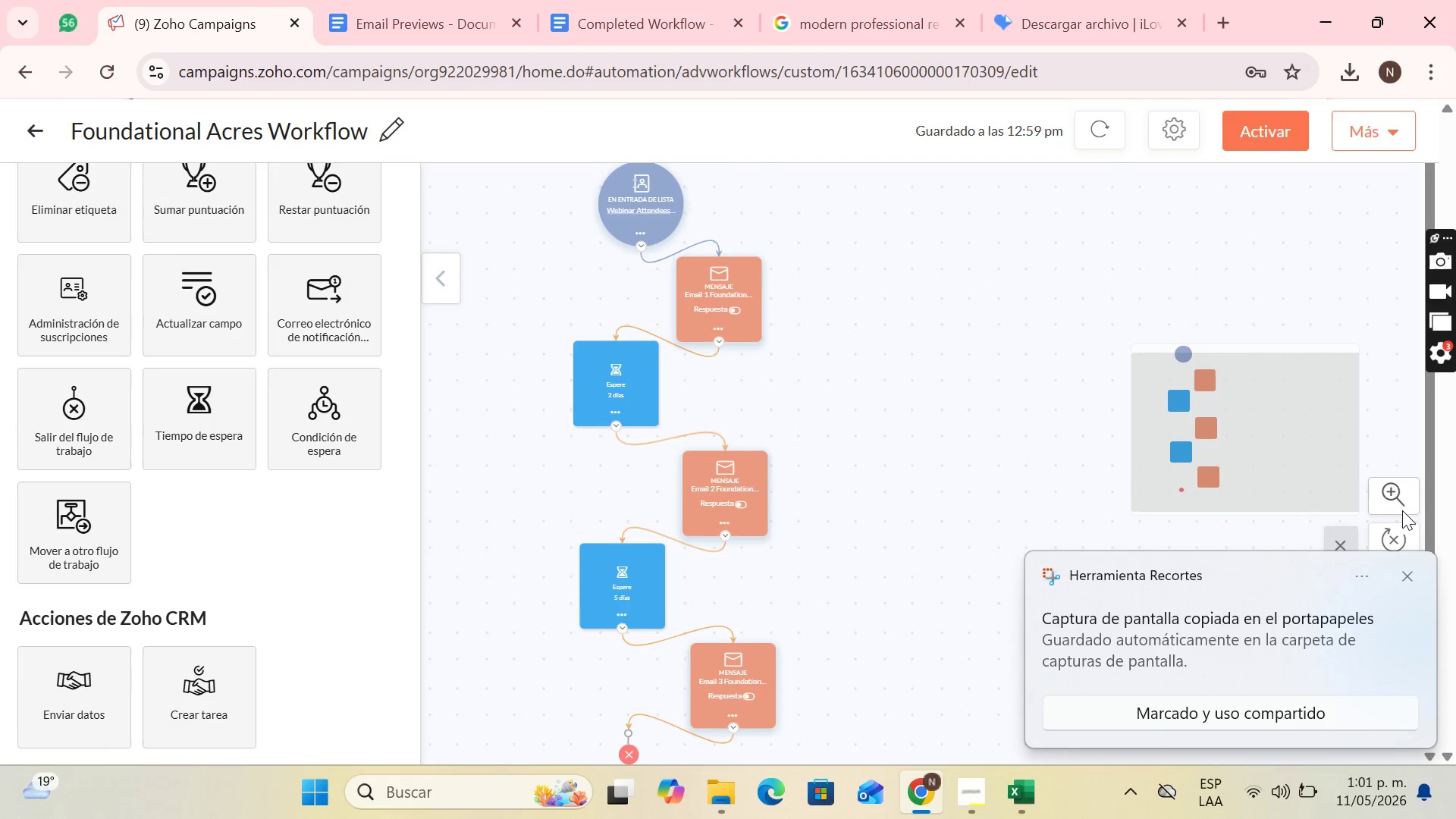 
double_click([1403, 491])
 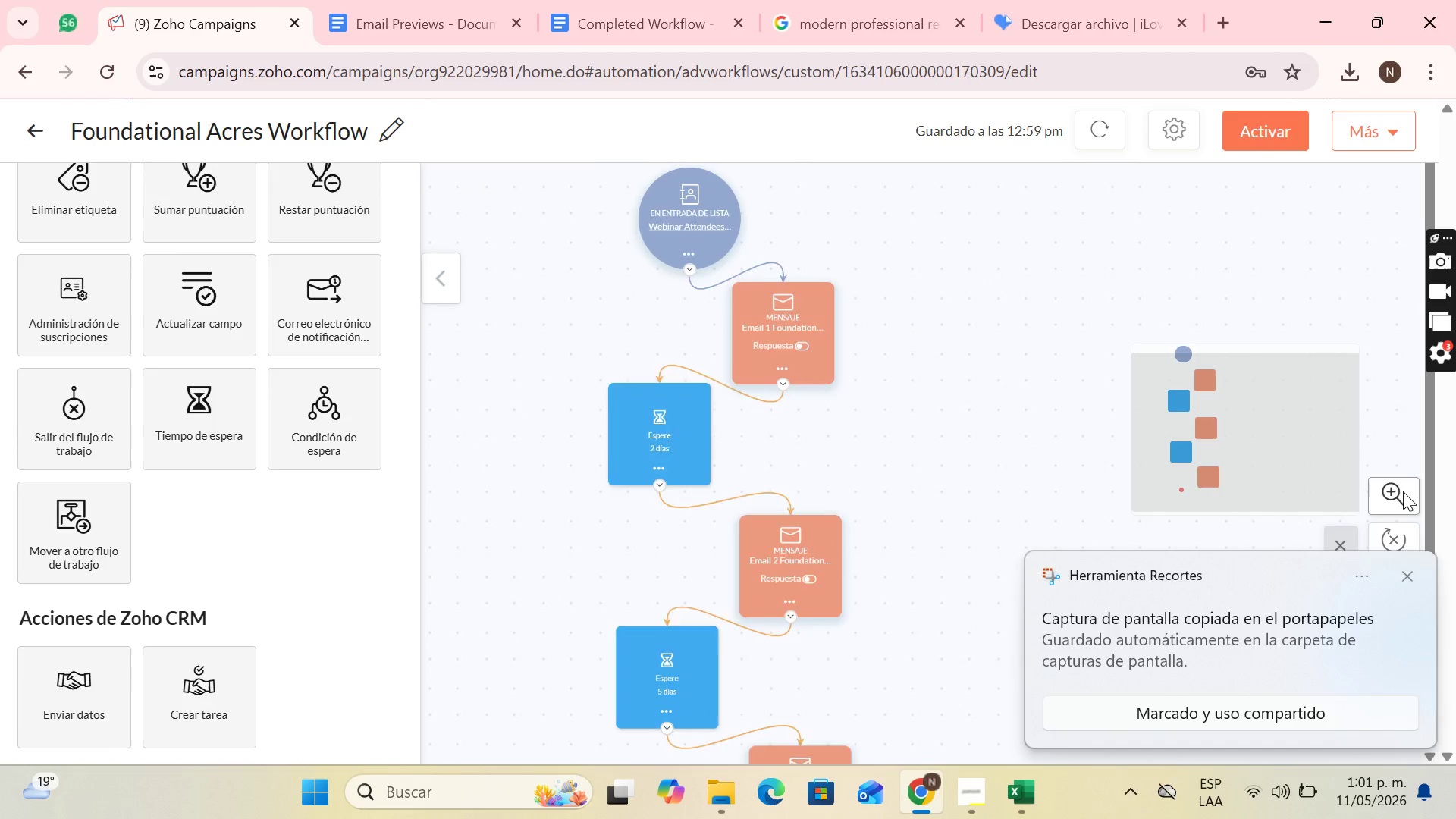 
triple_click([1403, 491])
 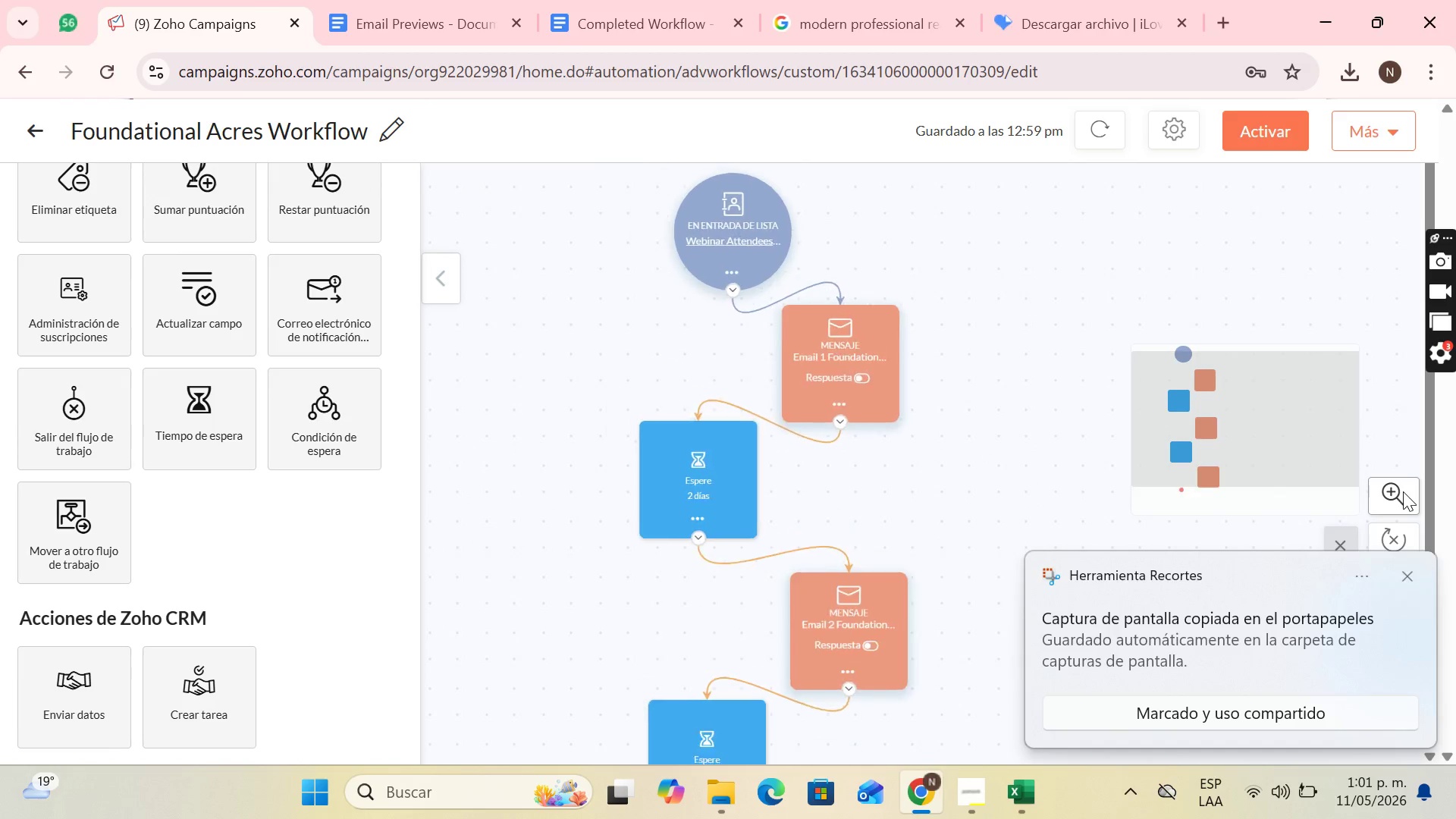 
triple_click([1403, 491])
 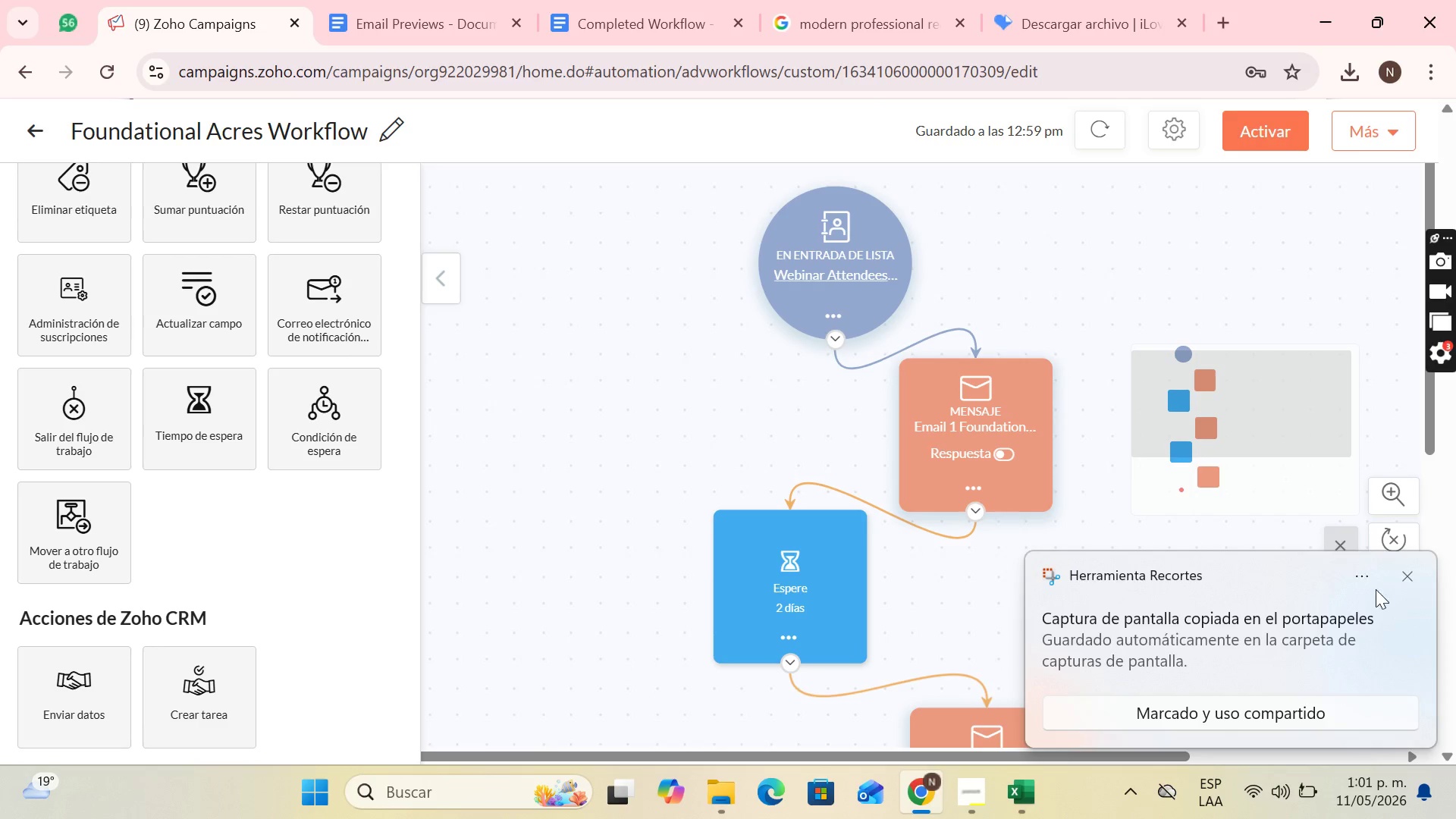 
left_click([1408, 573])
 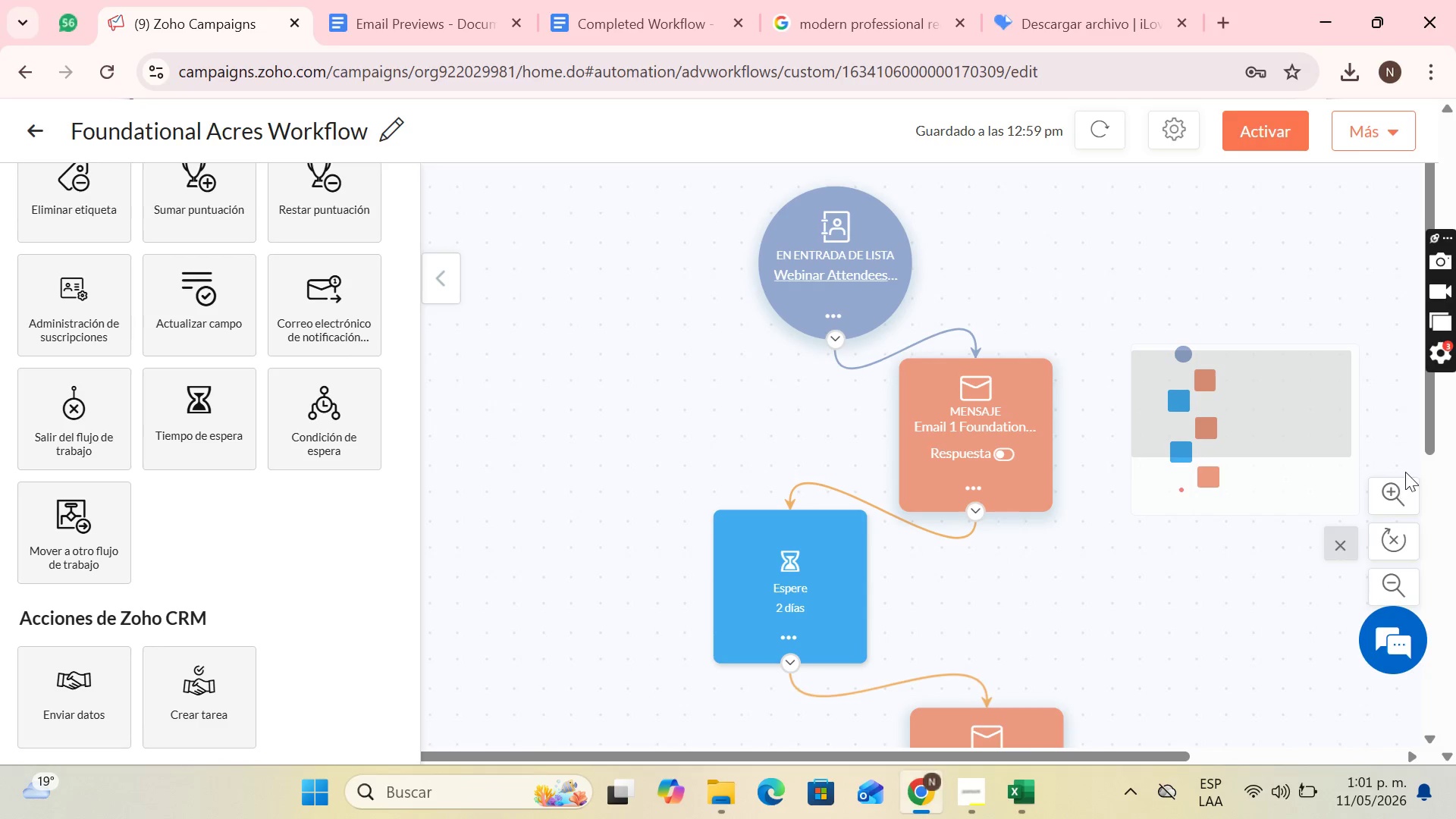 
double_click([1398, 501])
 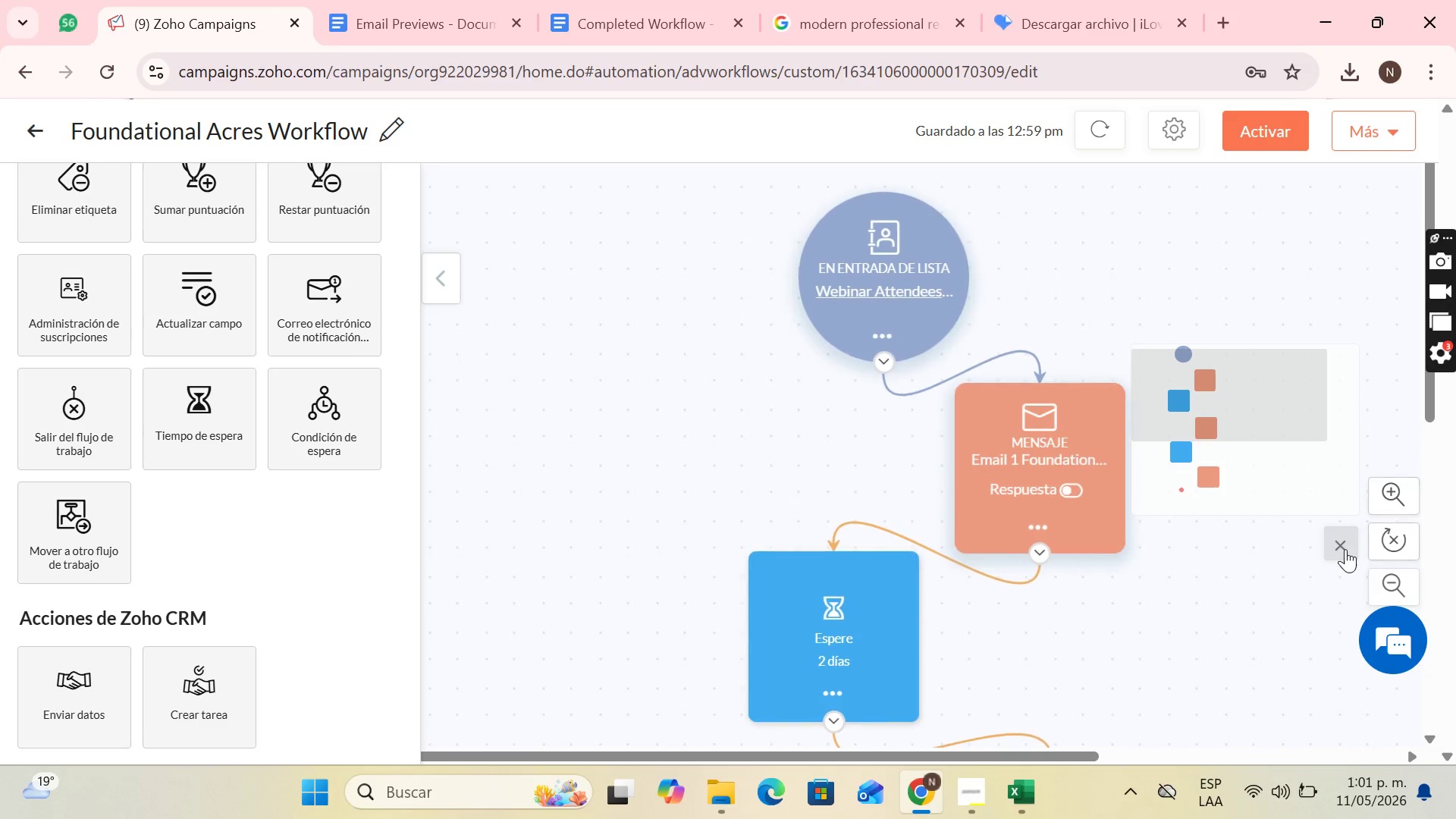 
left_click([1345, 549])
 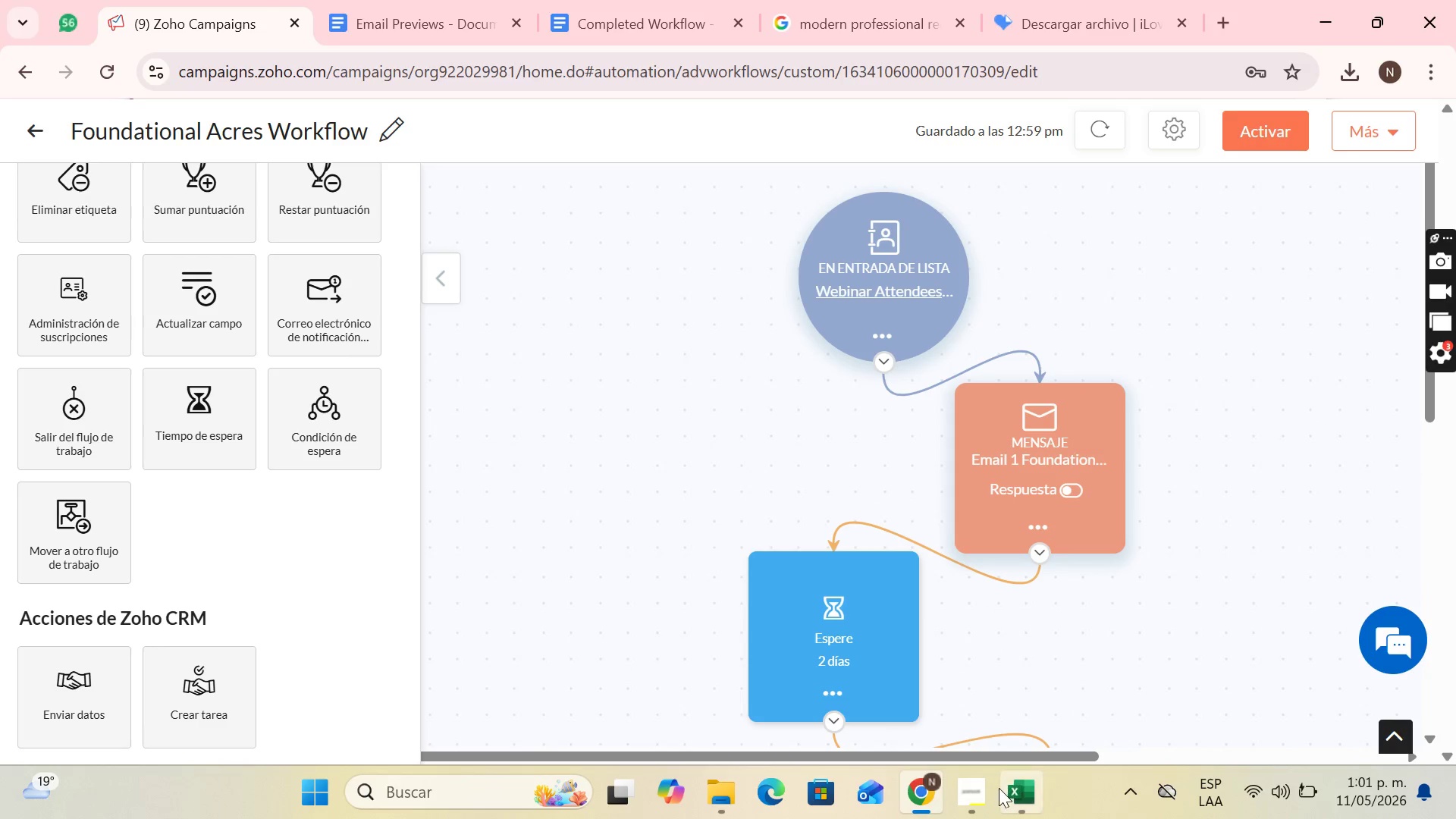 
left_click([968, 784])